 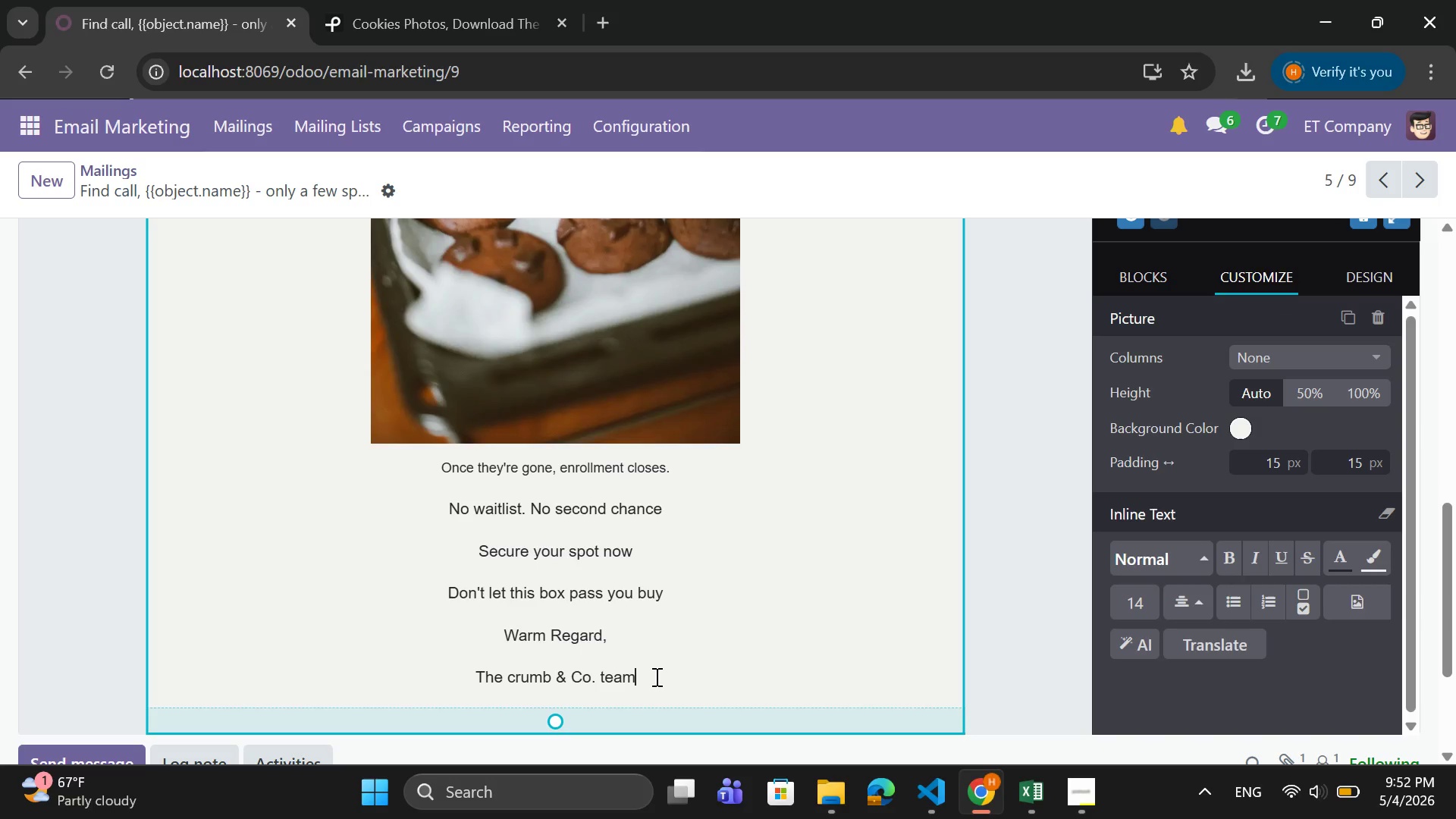 
left_click([655, 676])
 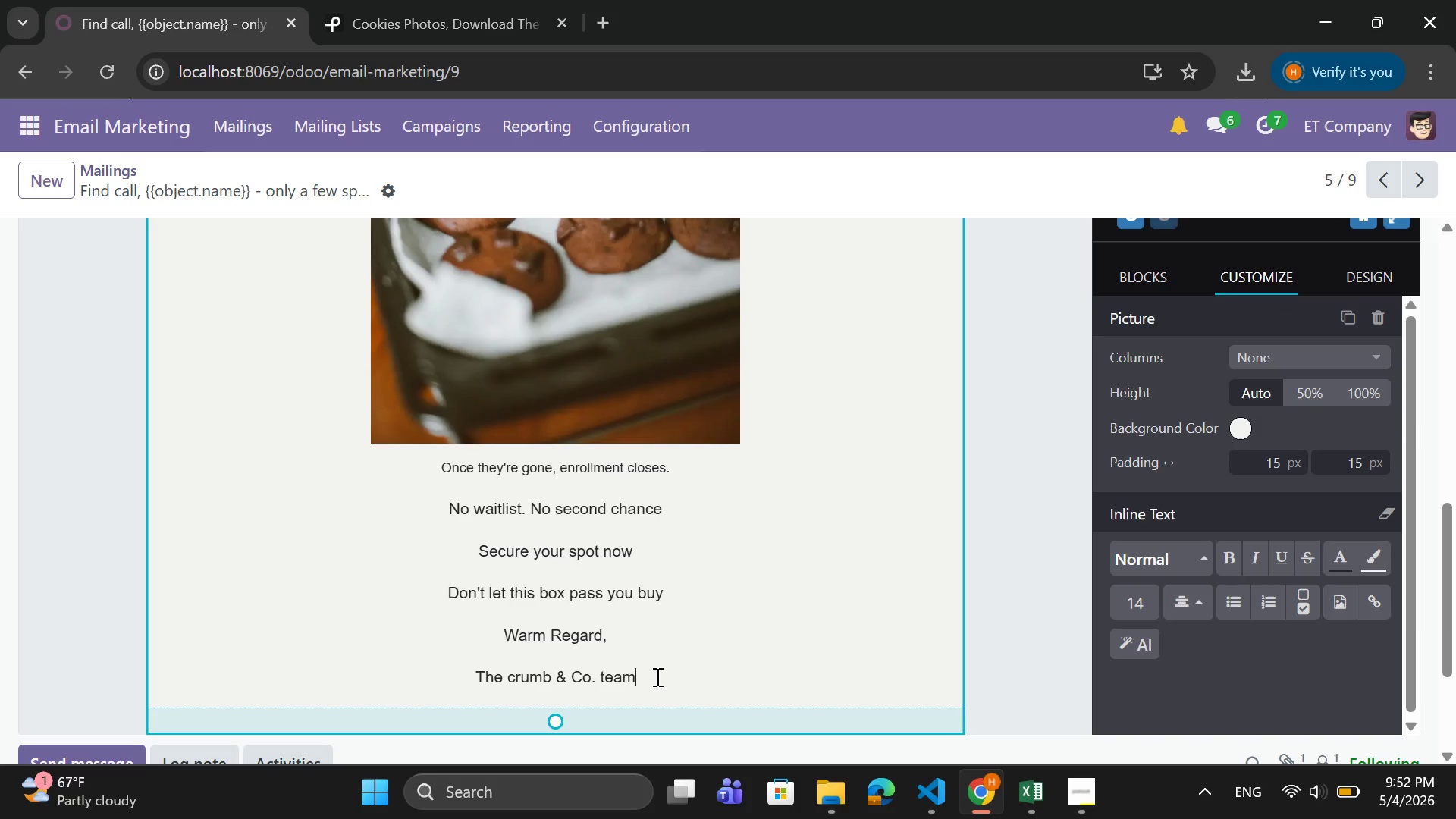 
left_click_drag(start_coordinate=[655, 676], to_coordinate=[510, 619])
 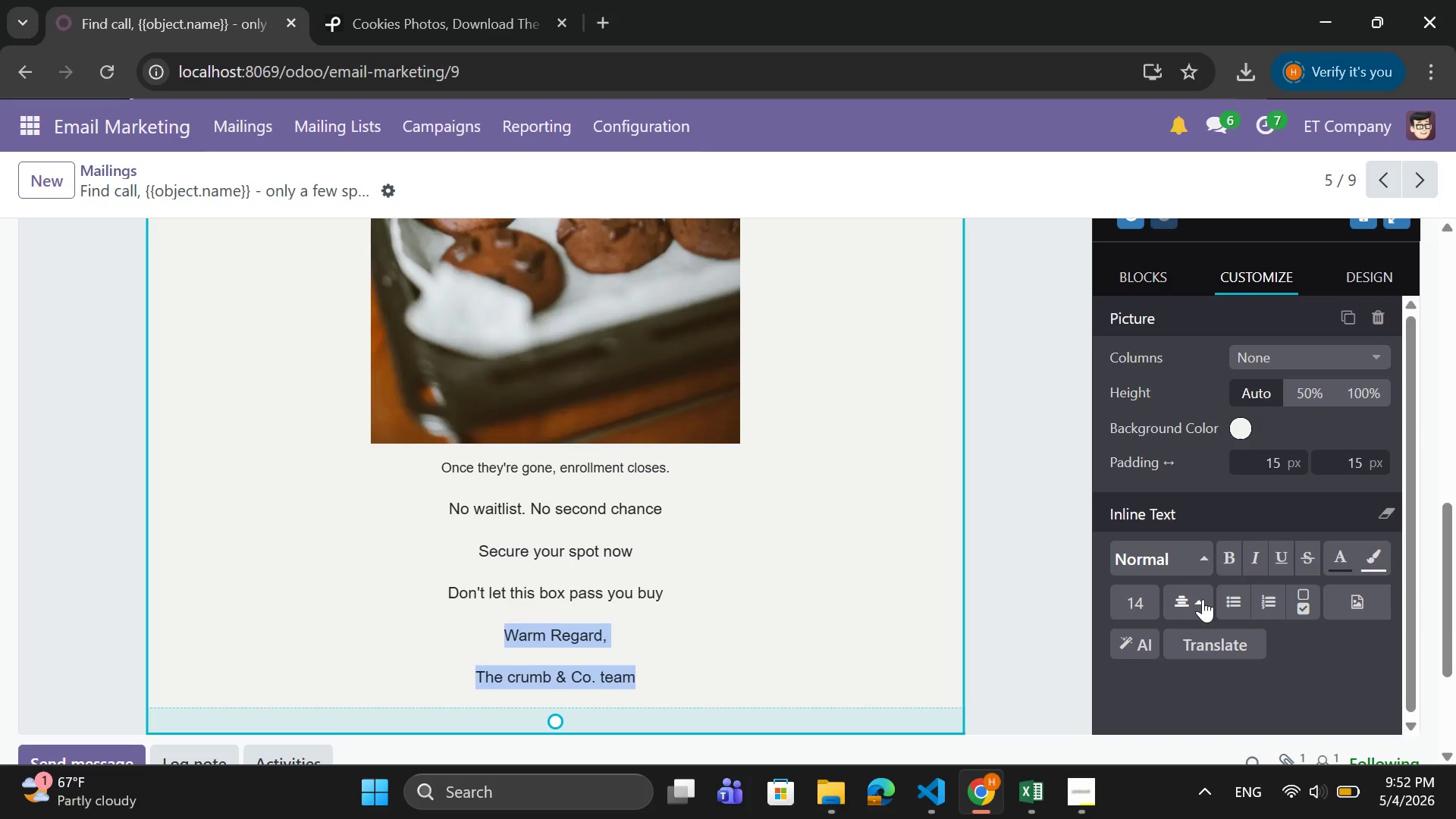 
left_click([1202, 600])
 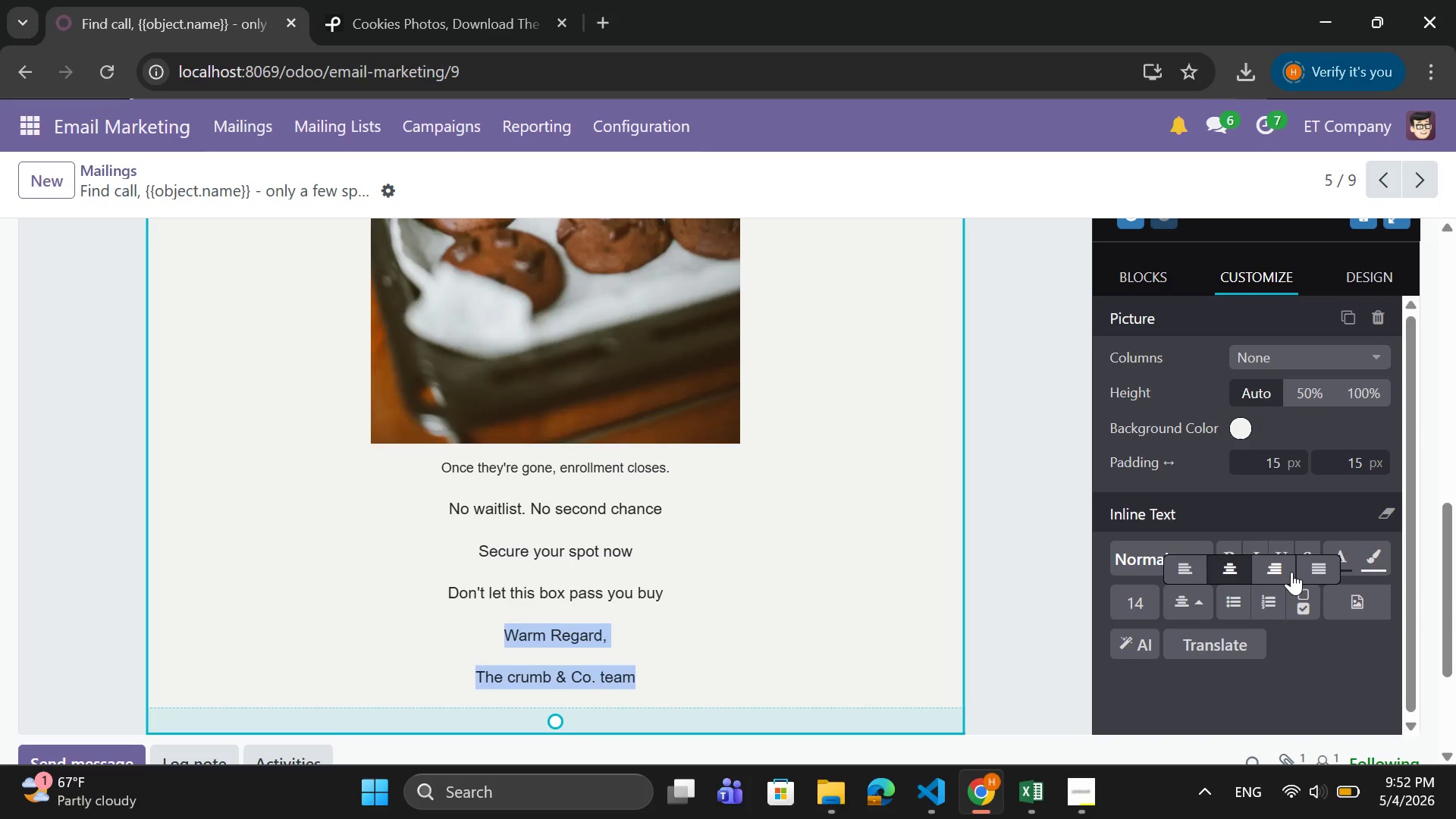 
left_click([1287, 572])
 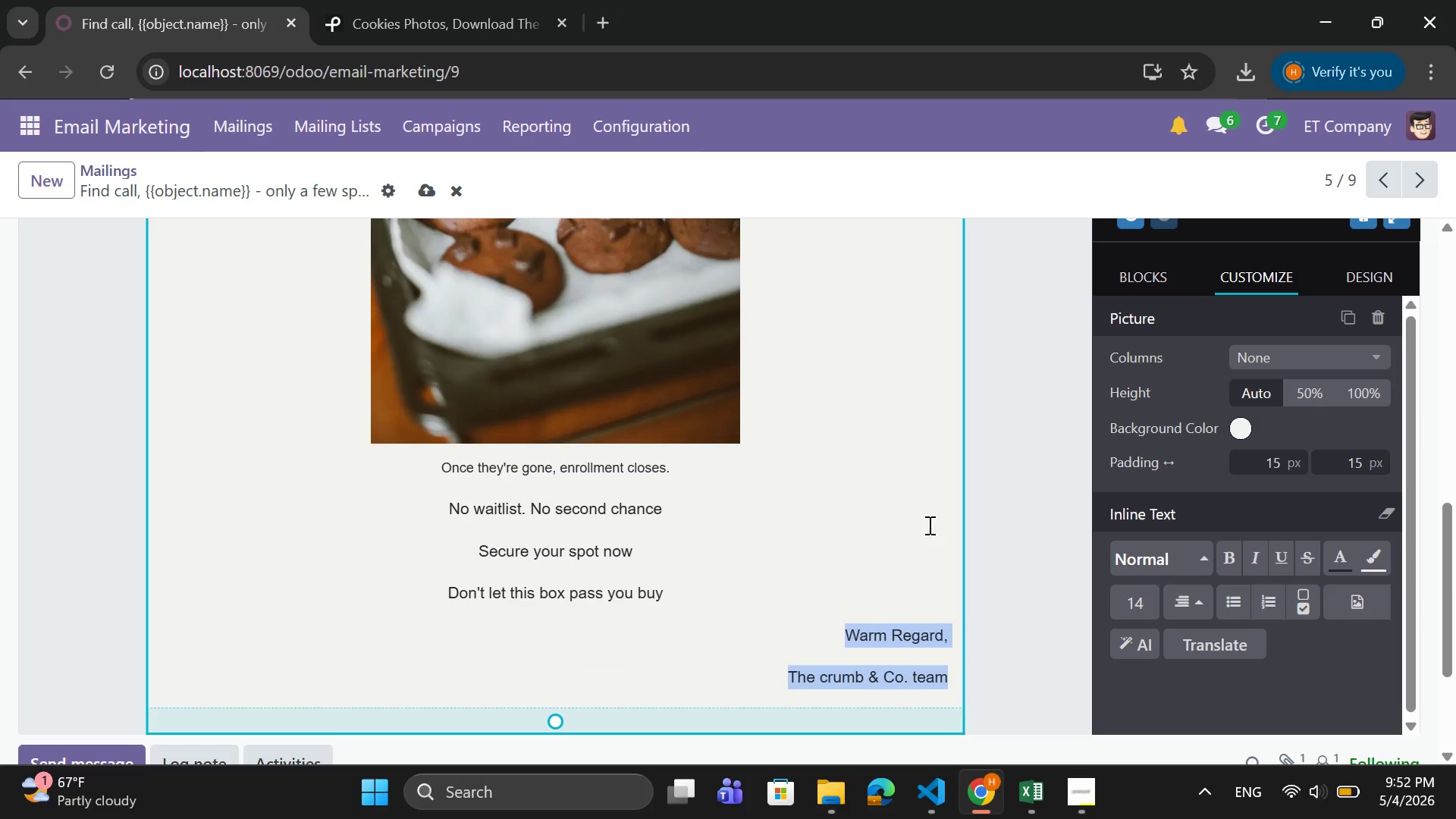 
left_click([853, 504])
 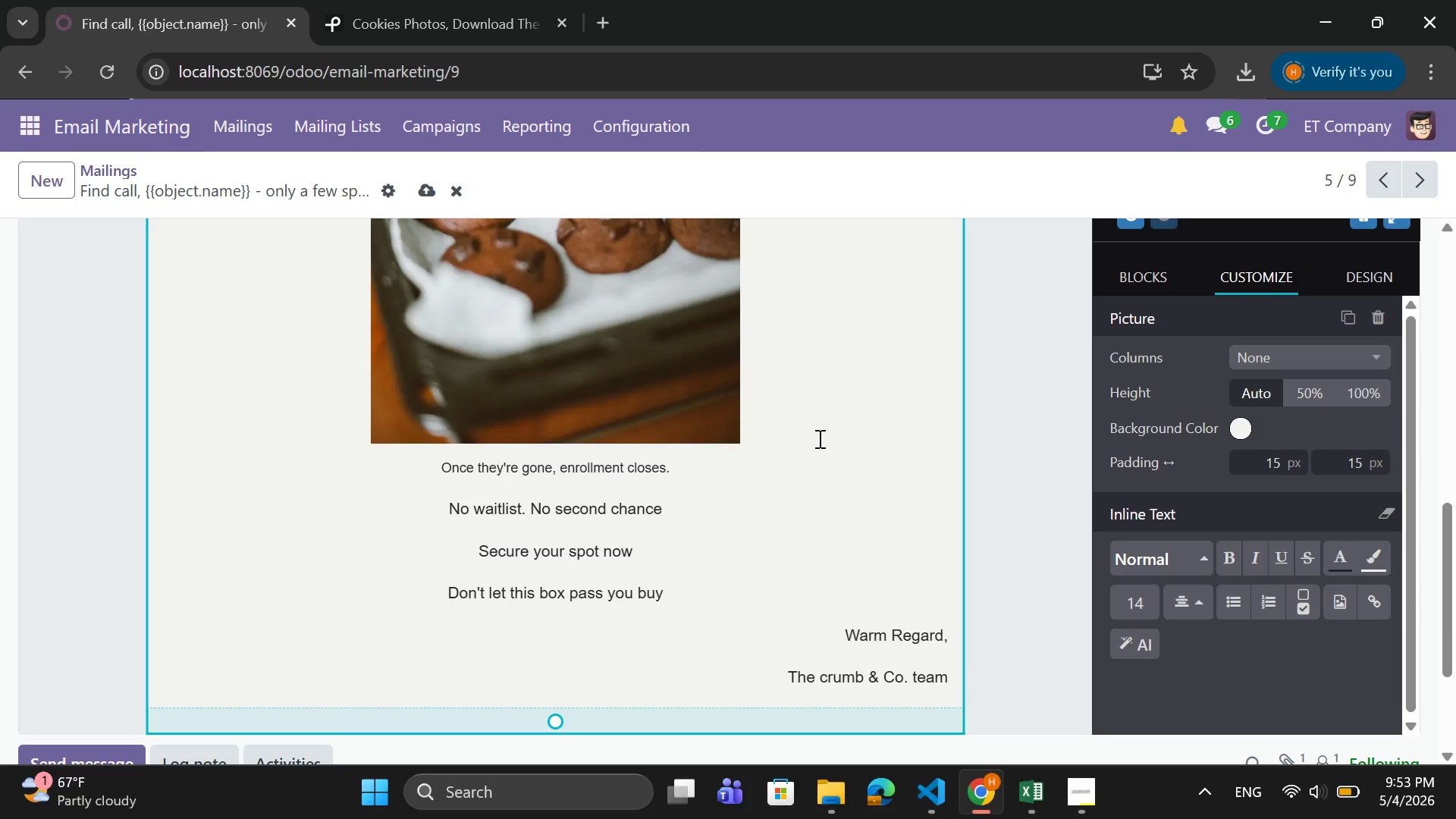 
wait(11.75)
 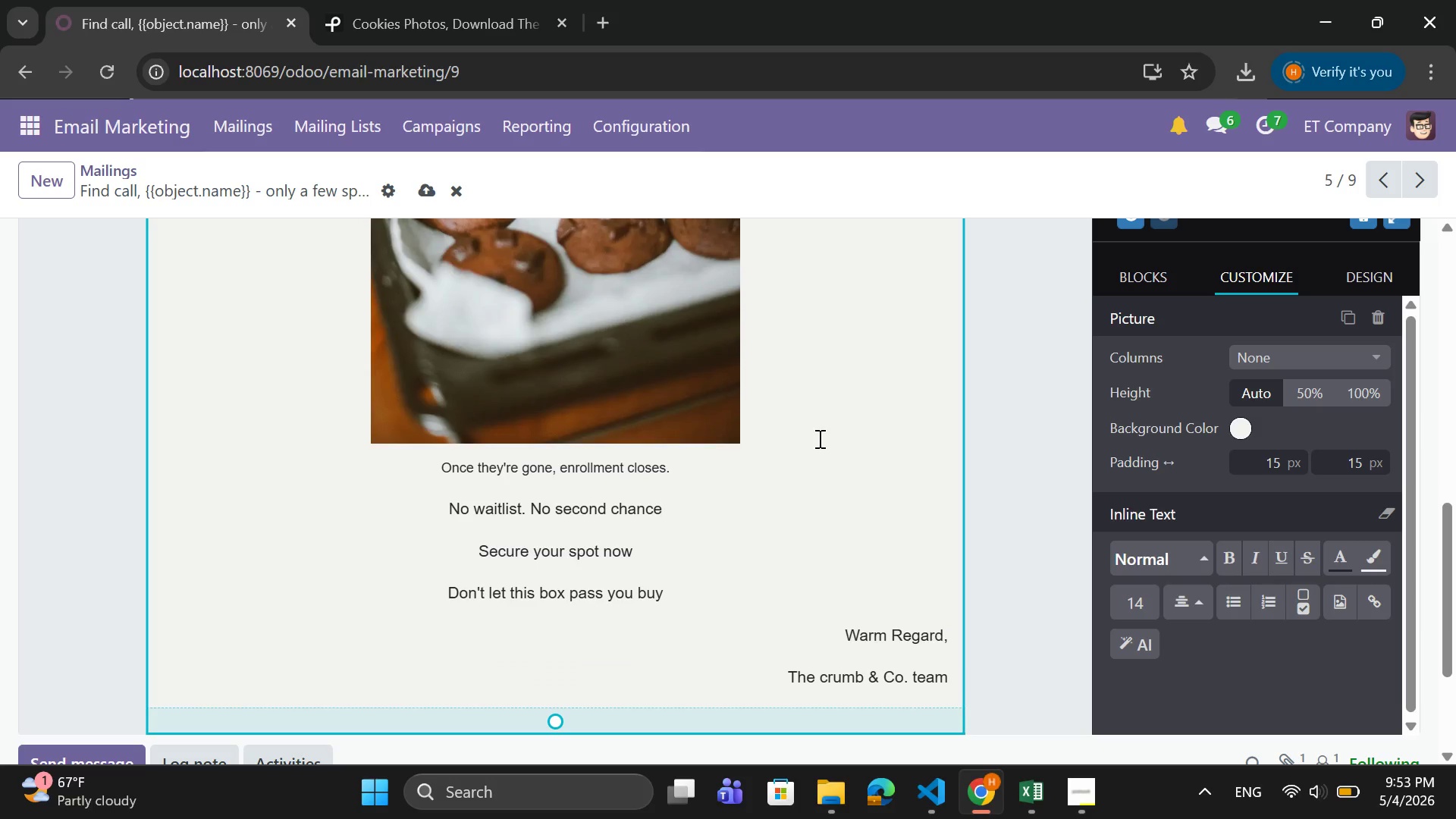 
scroll: coordinate [424, 354], scroll_direction: up, amount: 5.0
 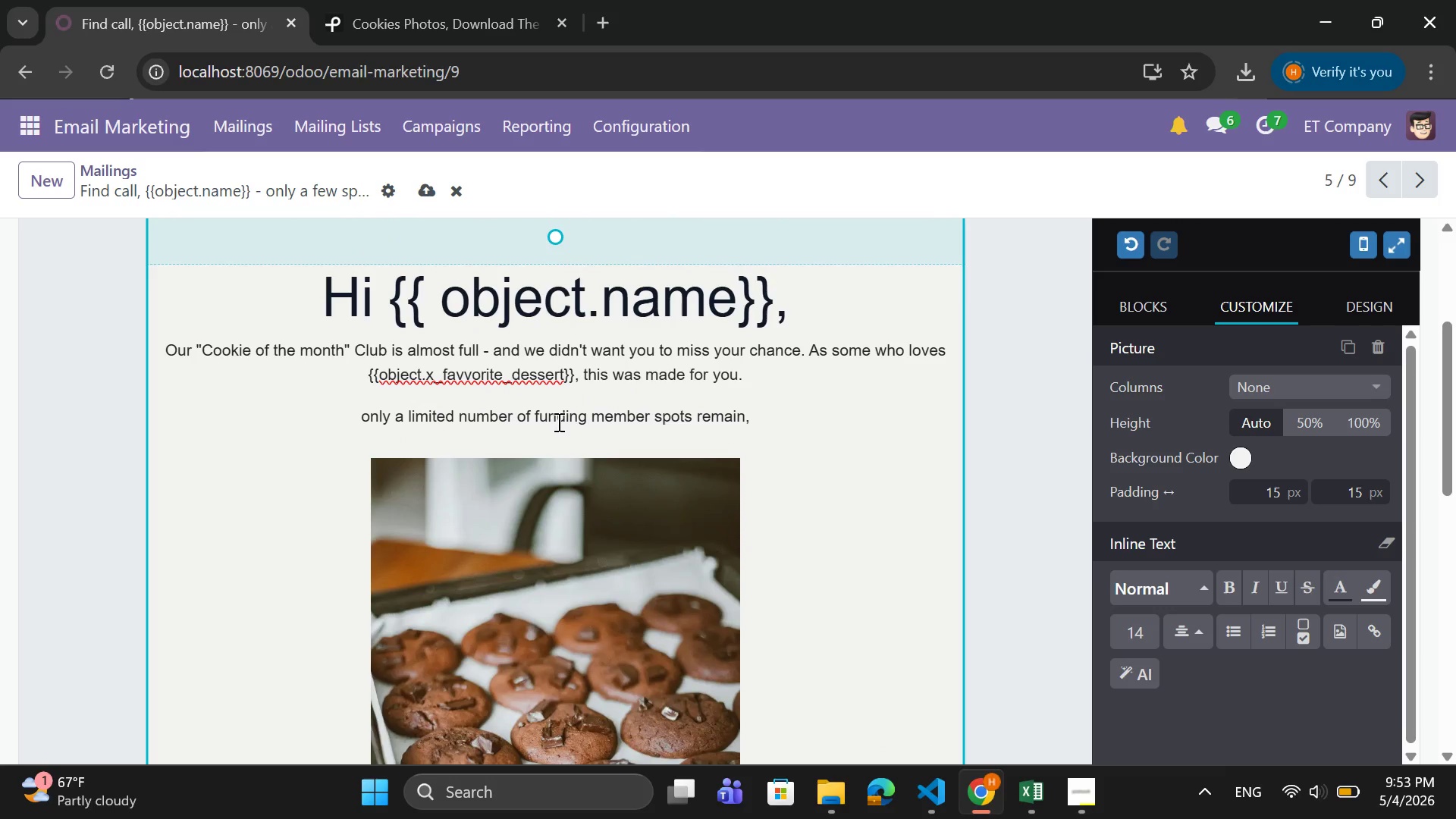 
scroll: coordinate [704, 397], scroll_direction: down, amount: 1.0
 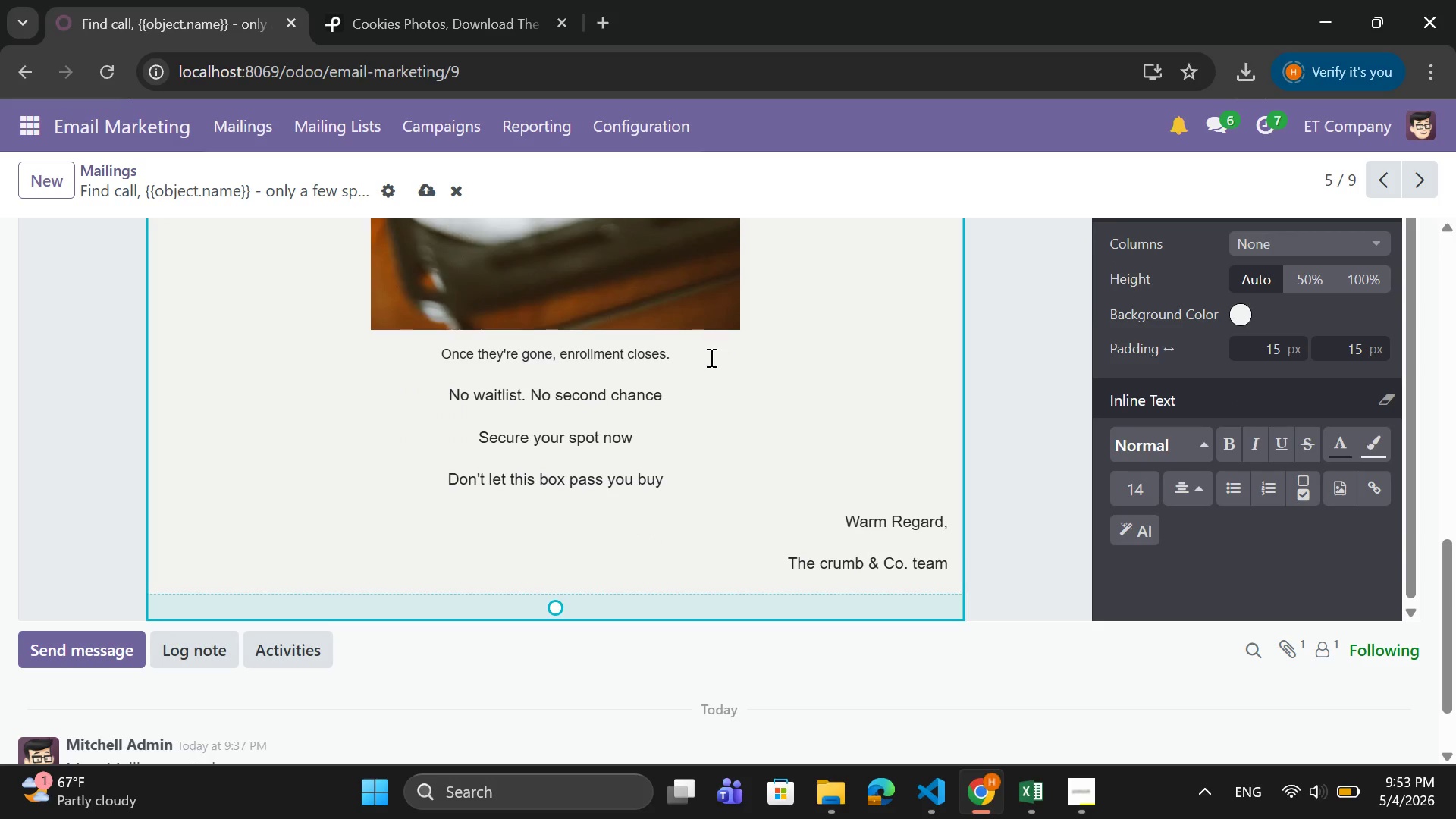 
wait(11.64)
 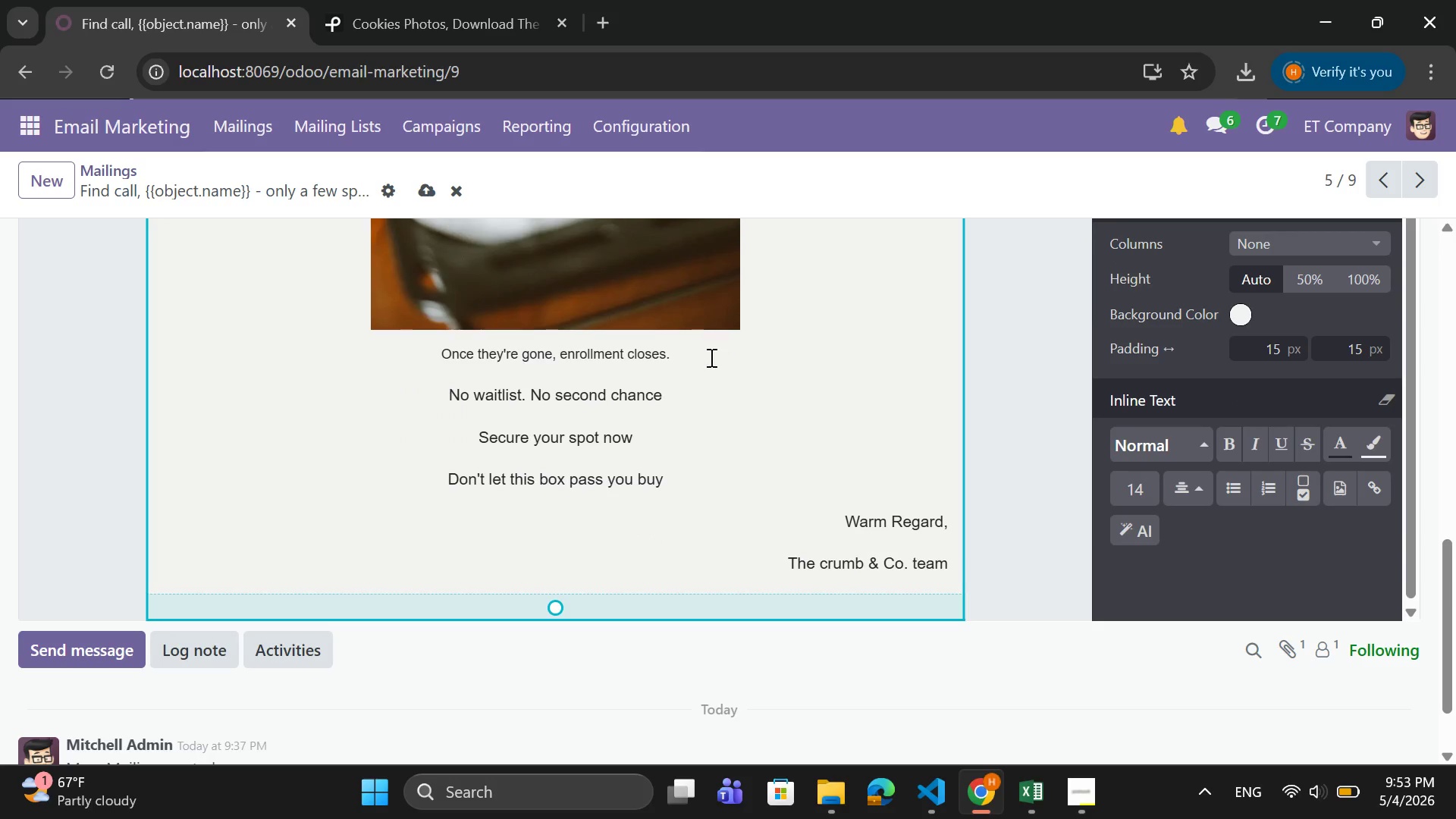 
scroll: coordinate [714, 318], scroll_direction: up, amount: 5.0
 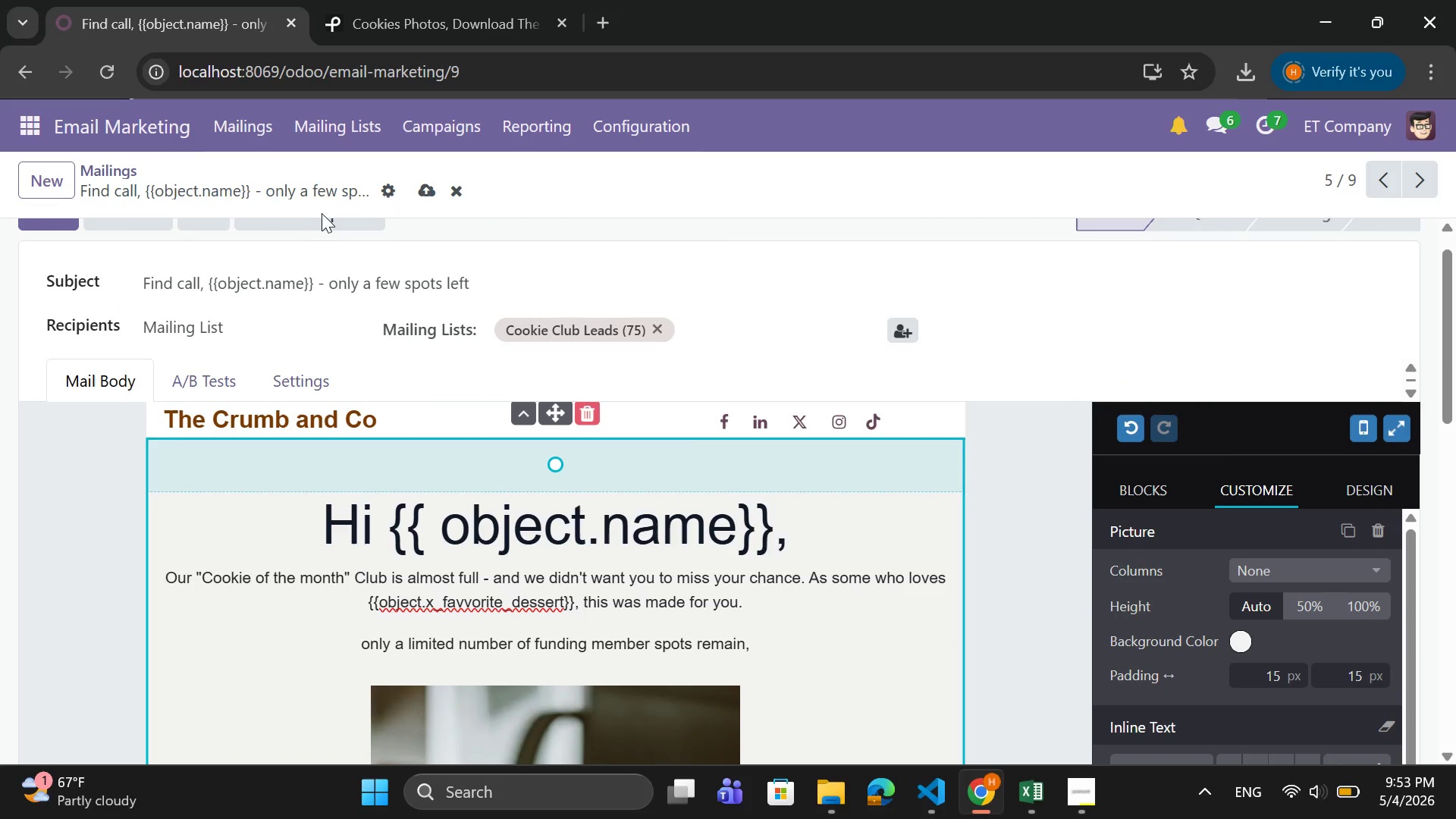 
left_click([429, 179])
 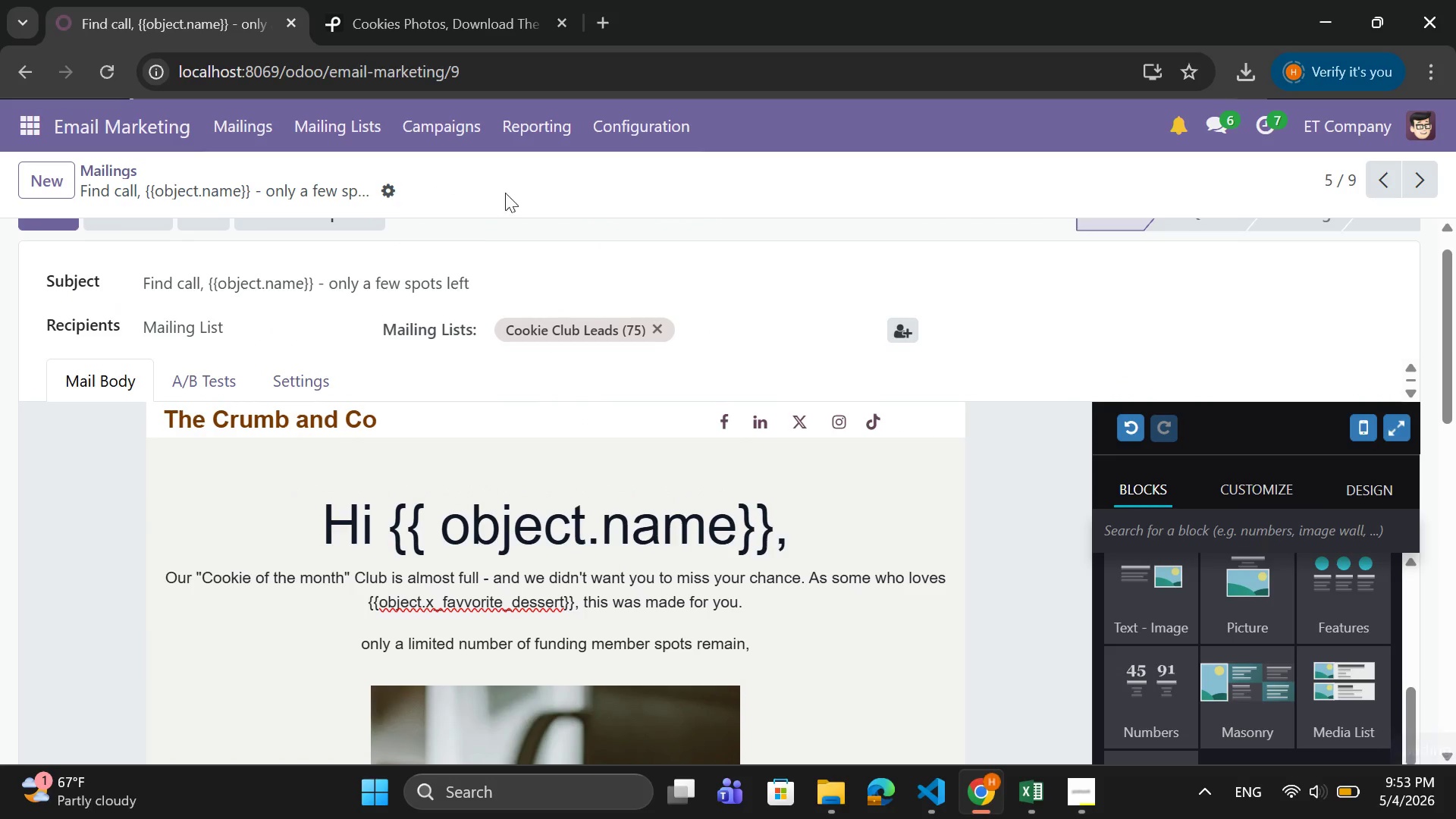 
scroll: coordinate [883, 481], scroll_direction: up, amount: 2.0
 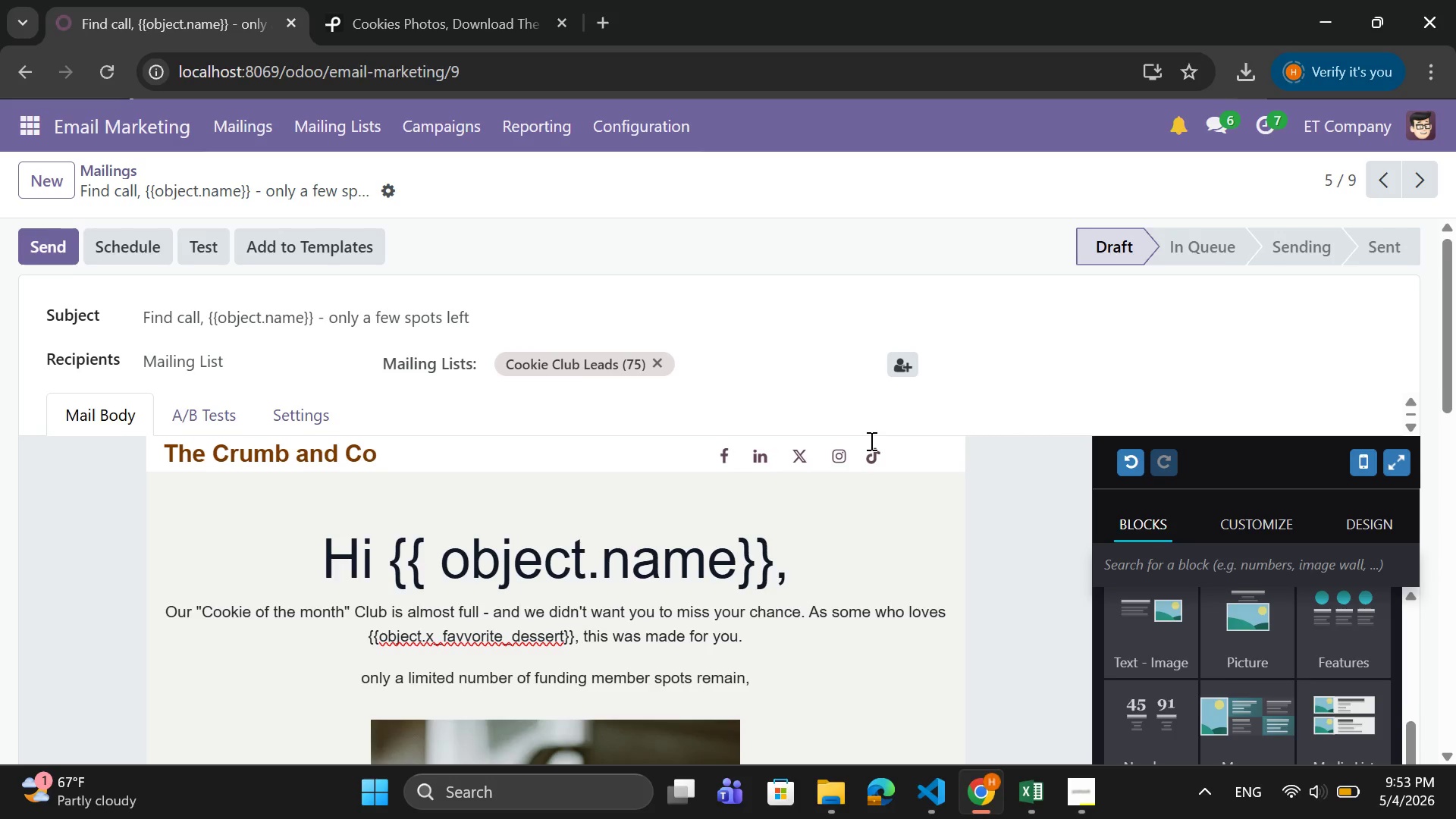 
scroll: coordinate [870, 441], scroll_direction: down, amount: 5.0
 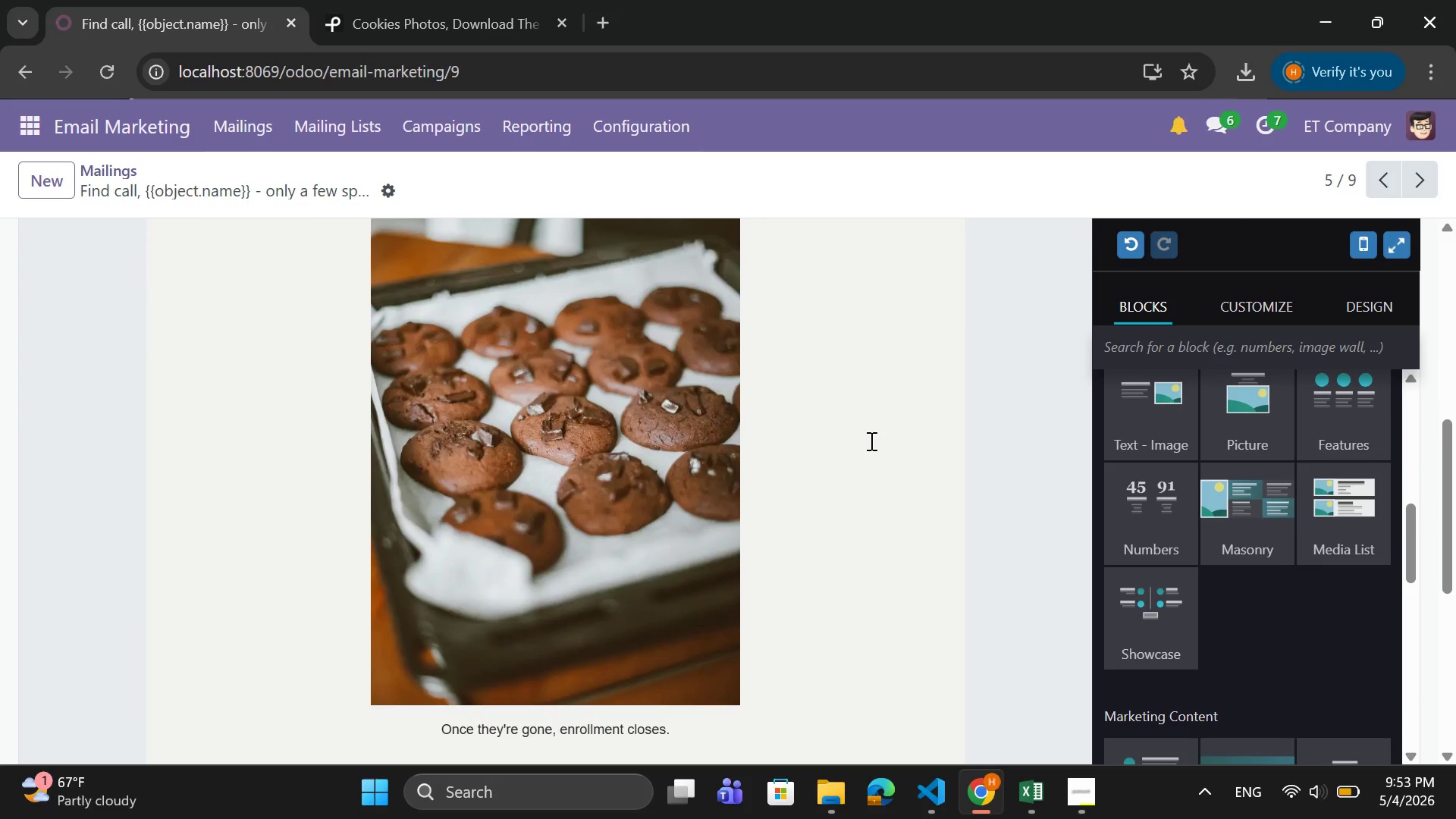 
scroll: coordinate [604, 408], scroll_direction: up, amount: 8.0
 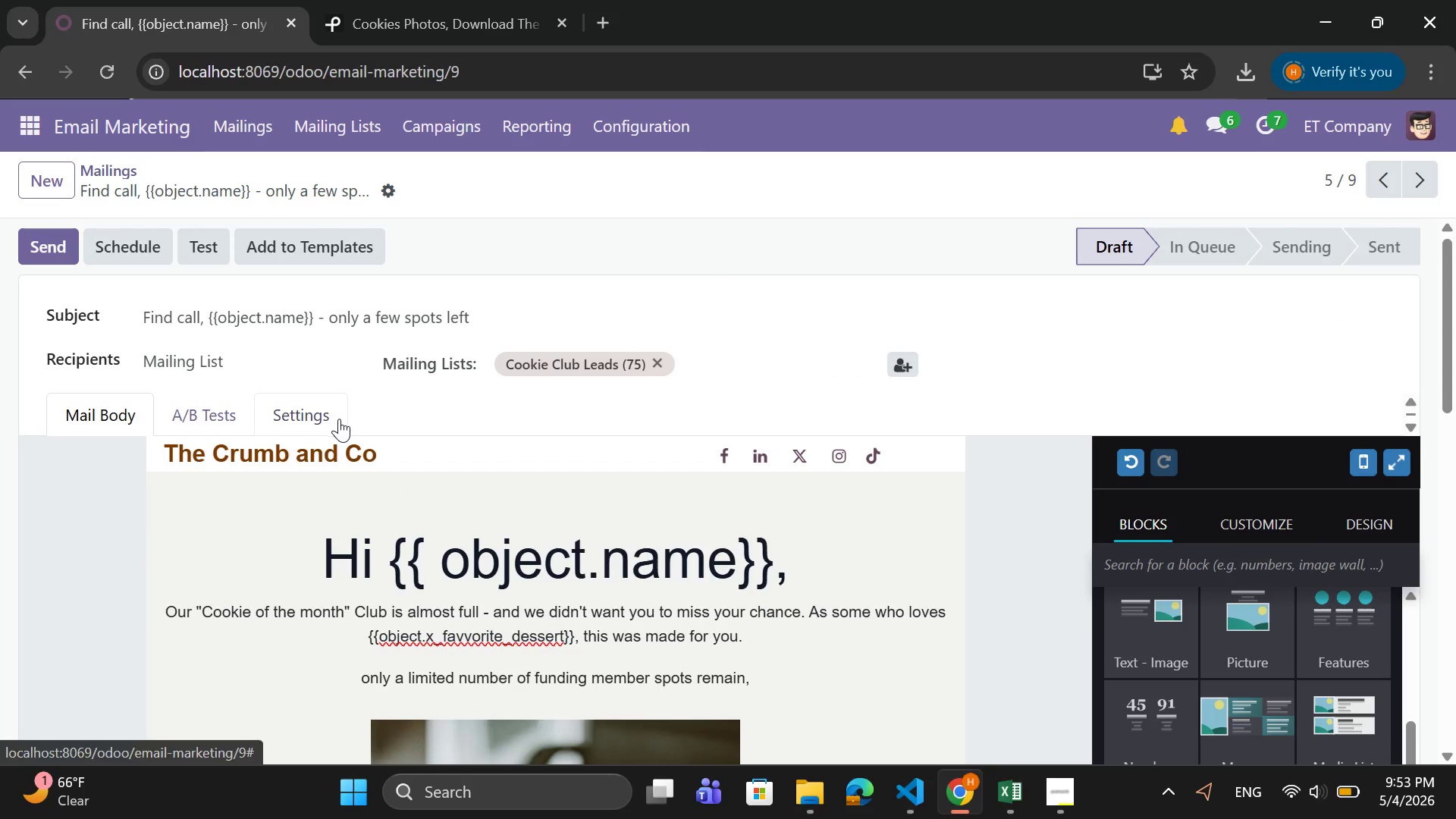 
left_click([339, 419])
 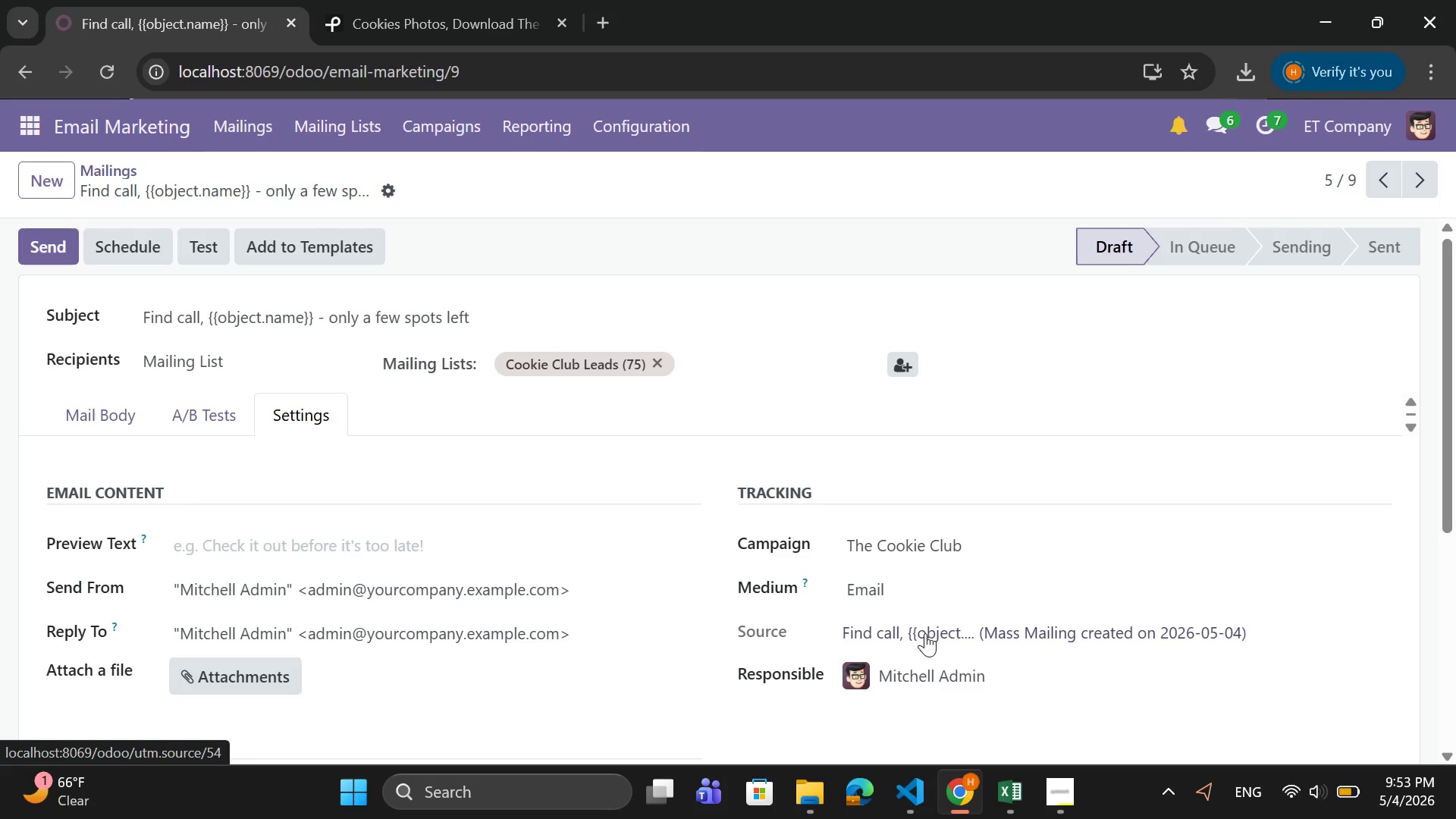 
wait(10.64)
 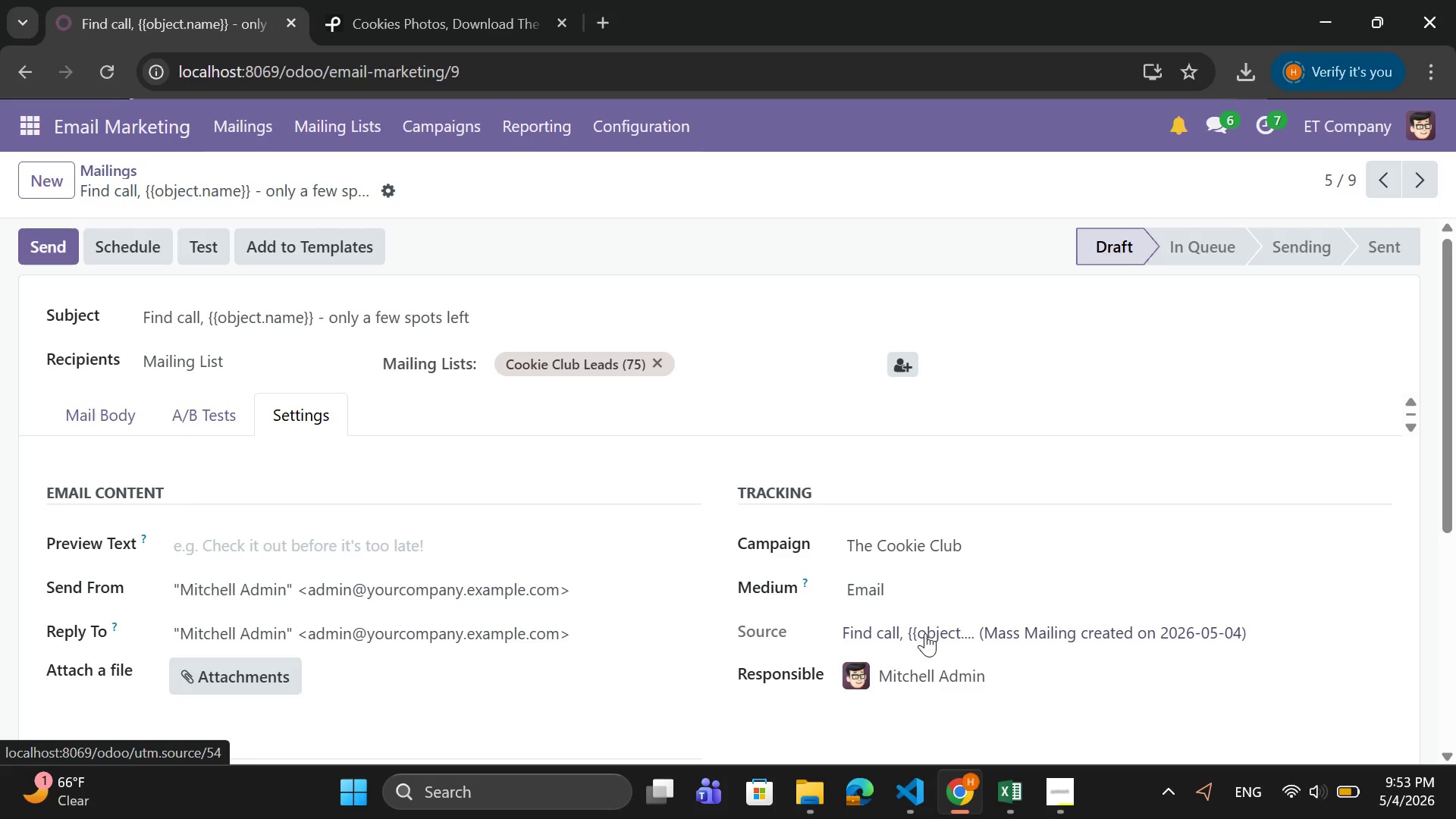 
scroll: coordinate [504, 534], scroll_direction: down, amount: 3.0
 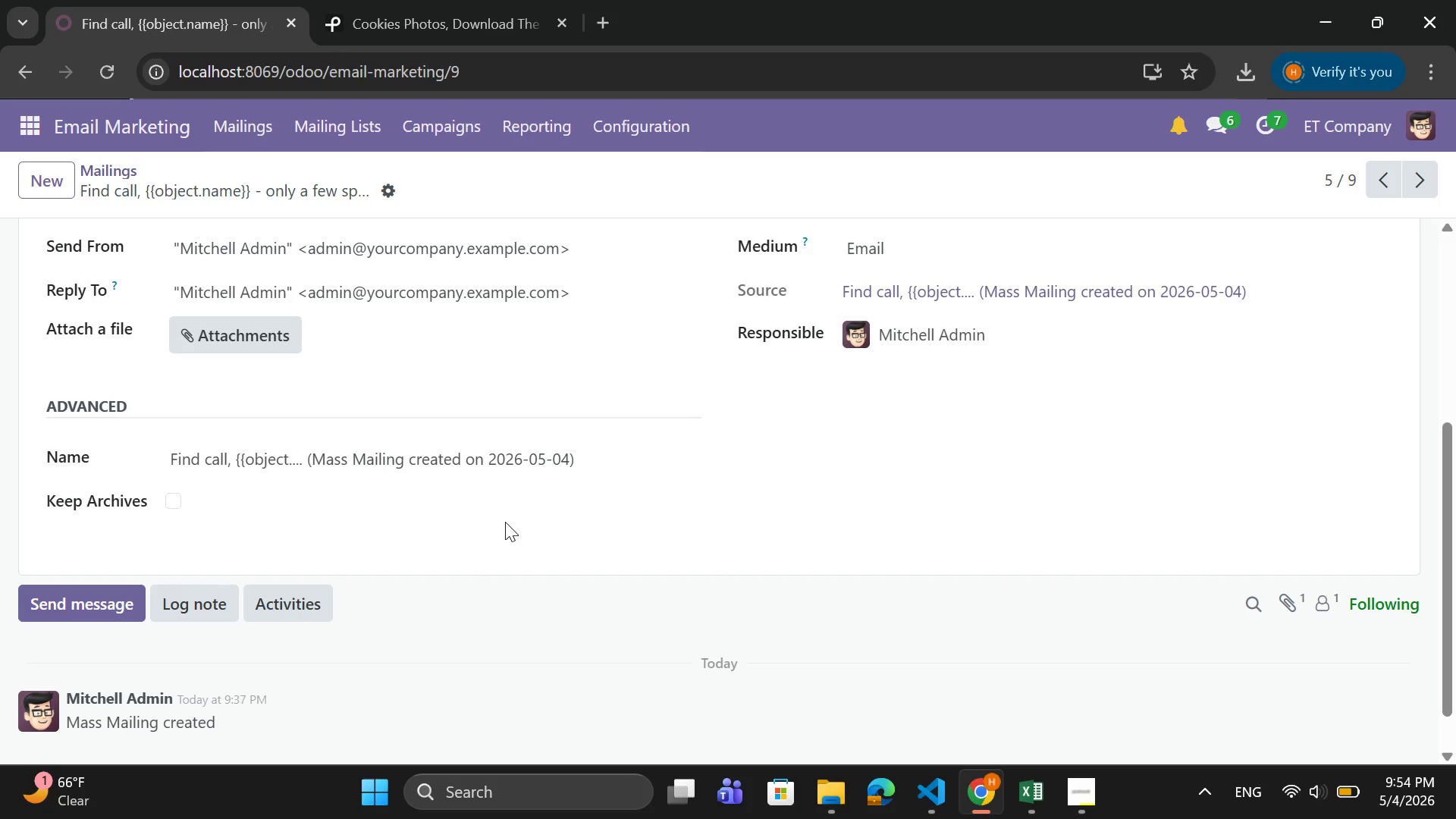 
scroll: coordinate [507, 513], scroll_direction: up, amount: 4.0
 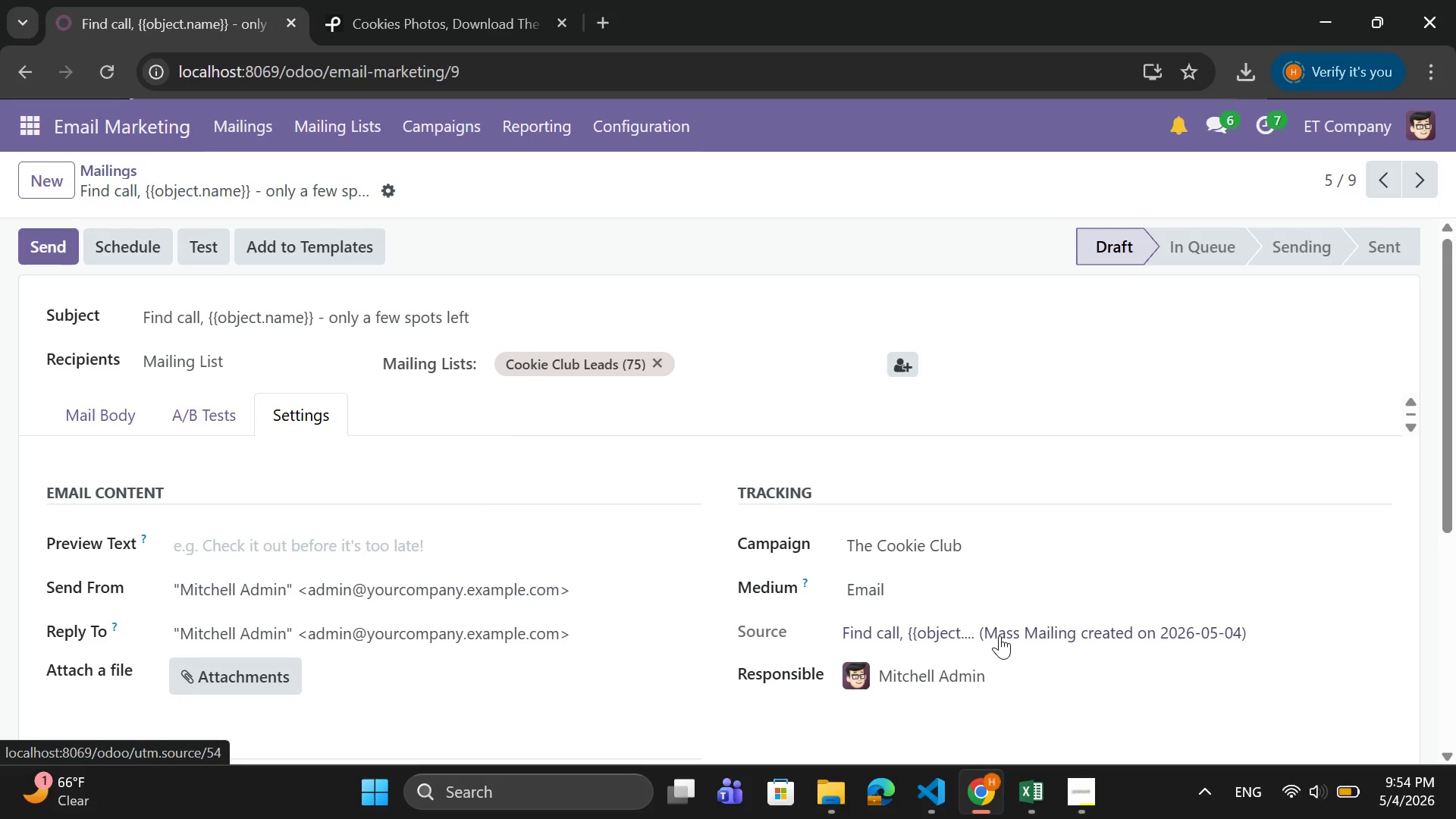 
wait(24.0)
 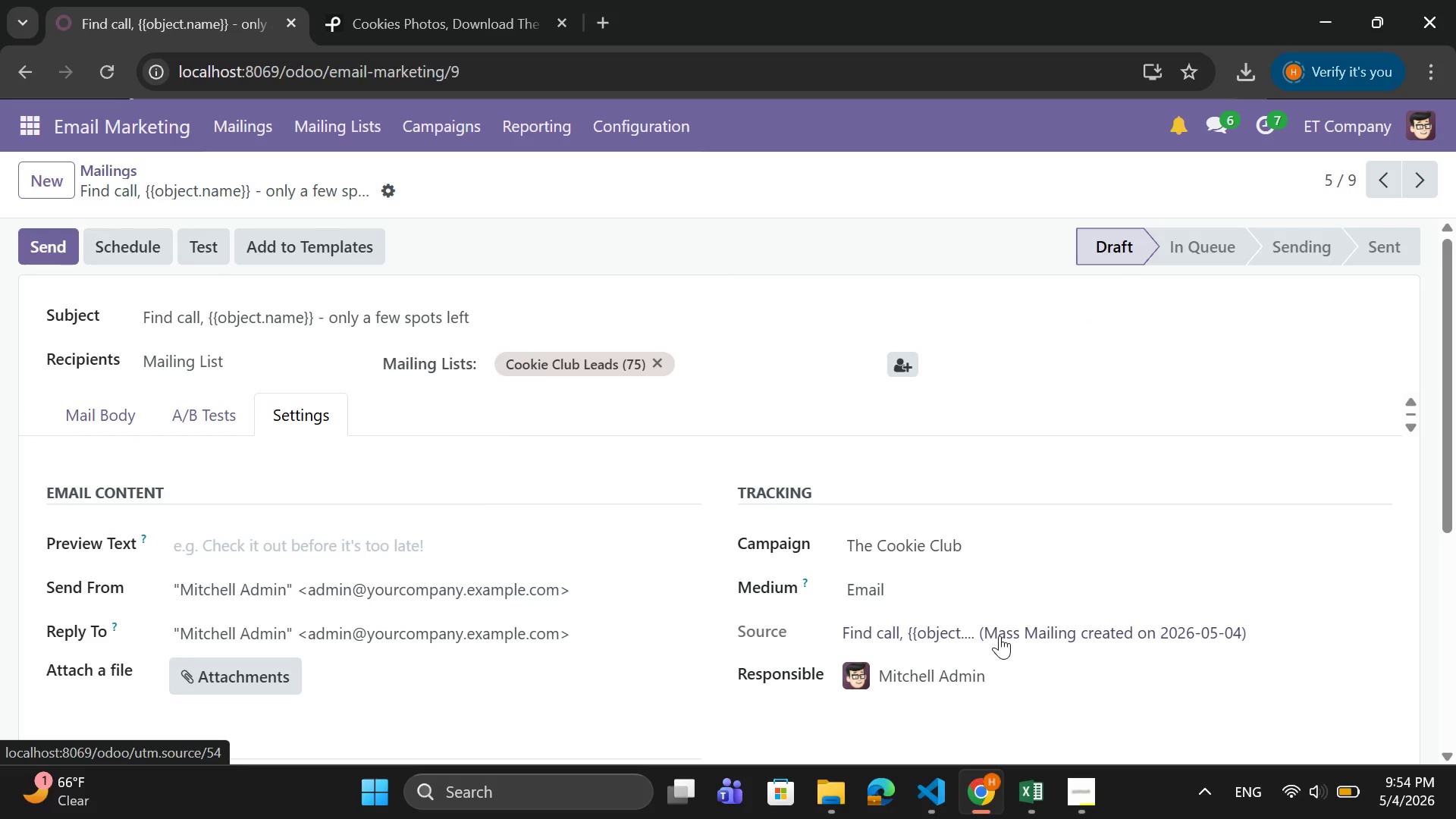 
left_click([93, 161])
 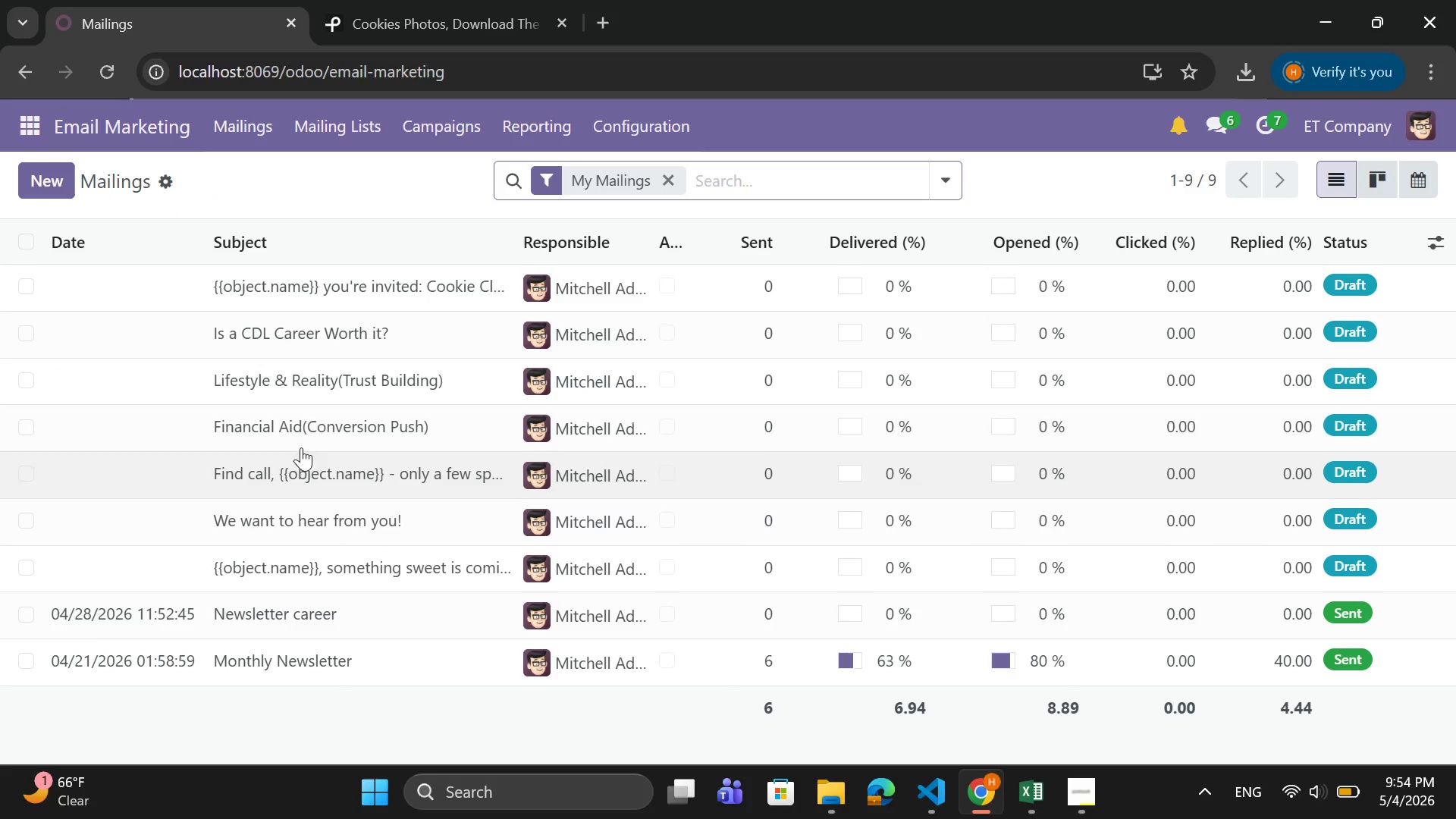 
mouse_move([331, 328])
 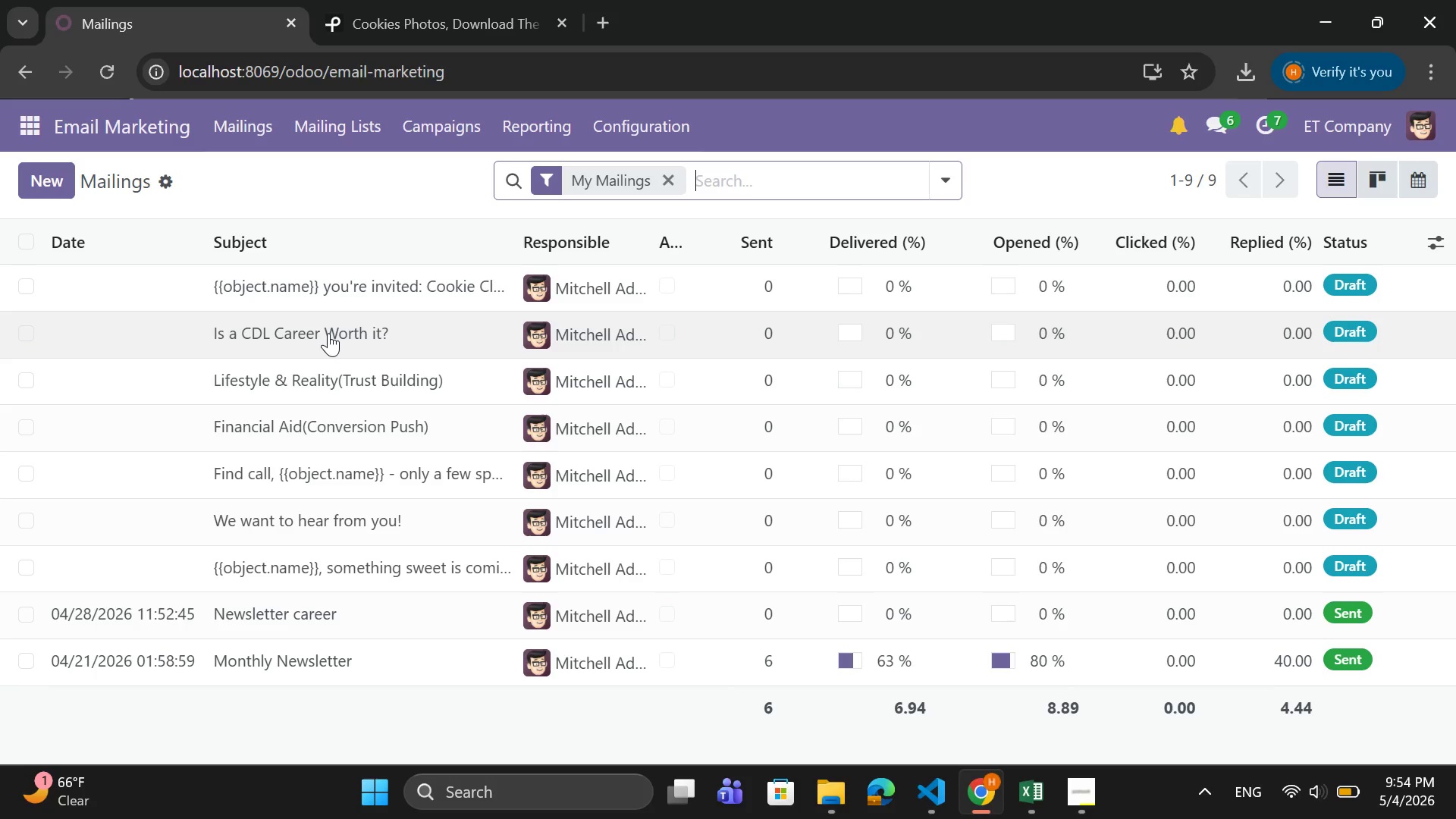 
mouse_move([315, 319])
 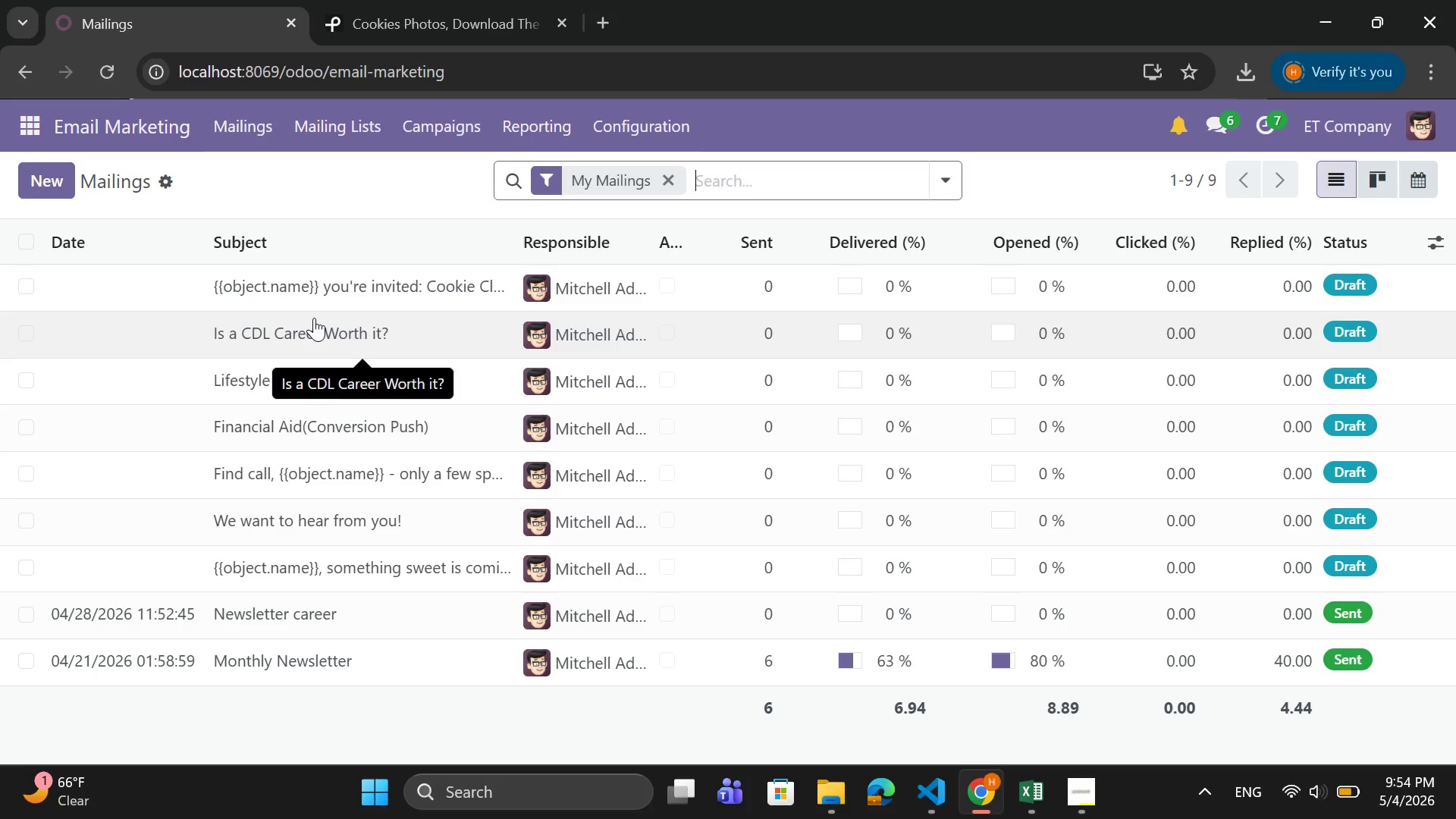 
mouse_move([340, 287])
 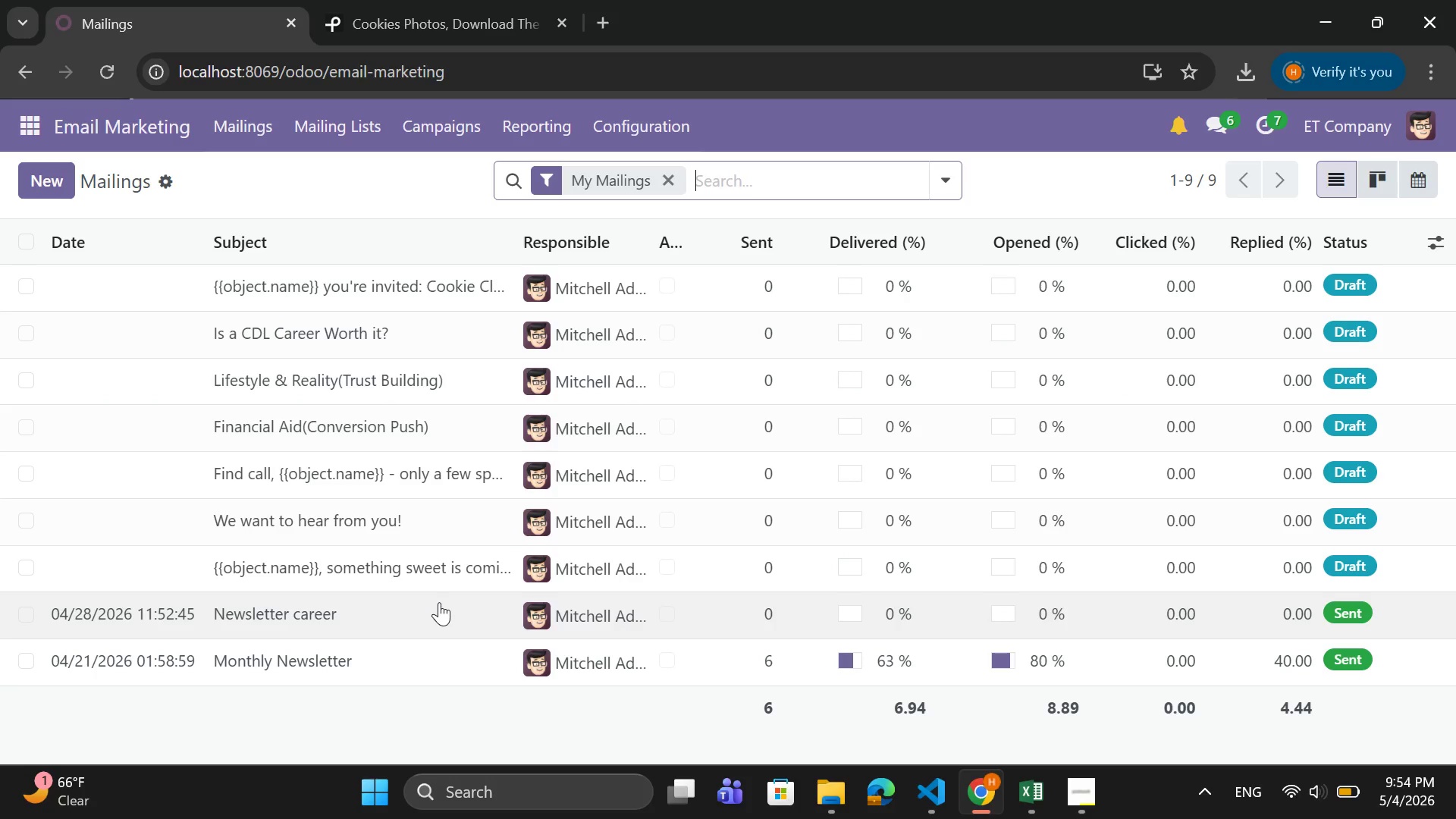 
wait(6.03)
 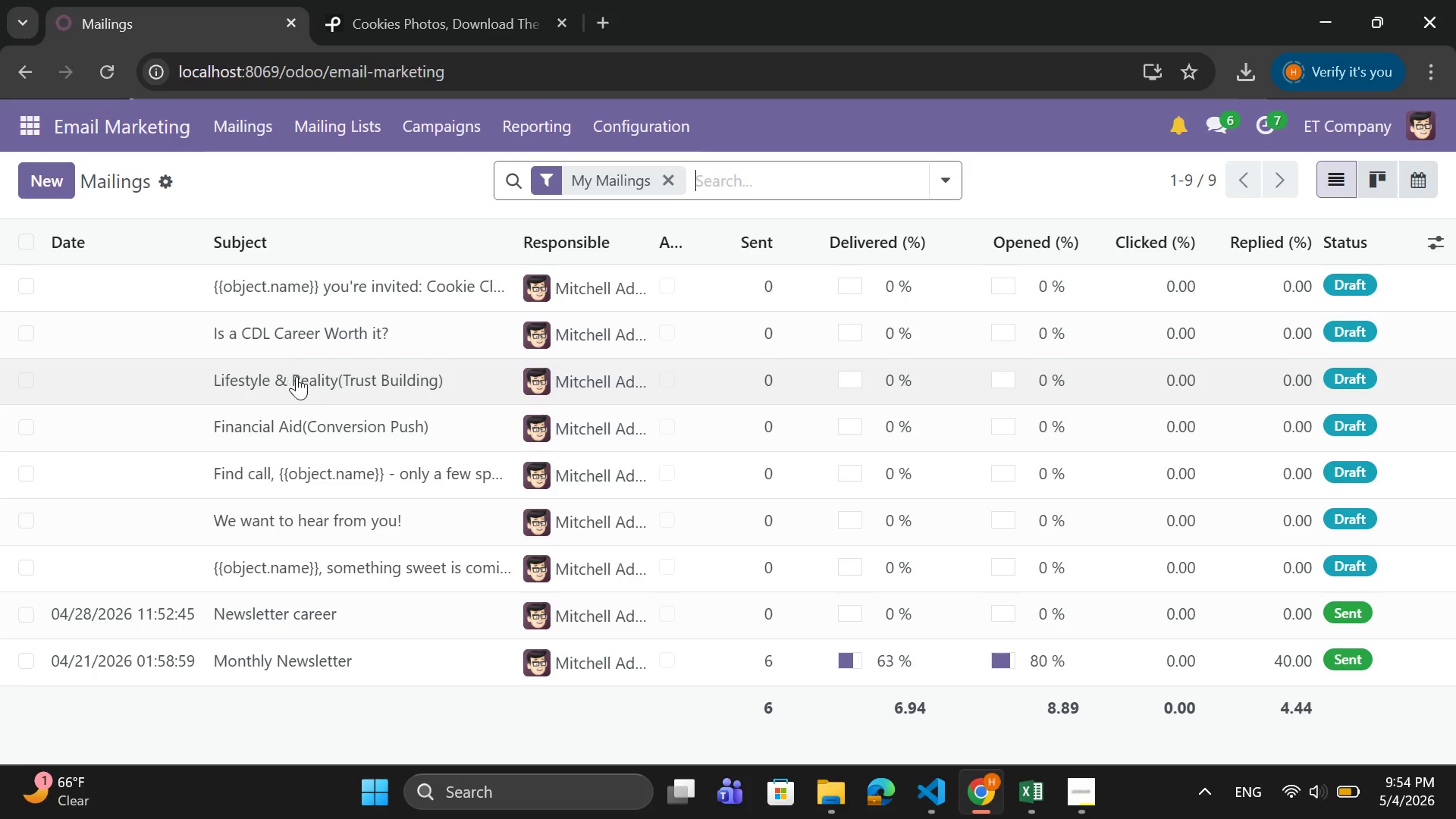 
left_click([439, 569])
 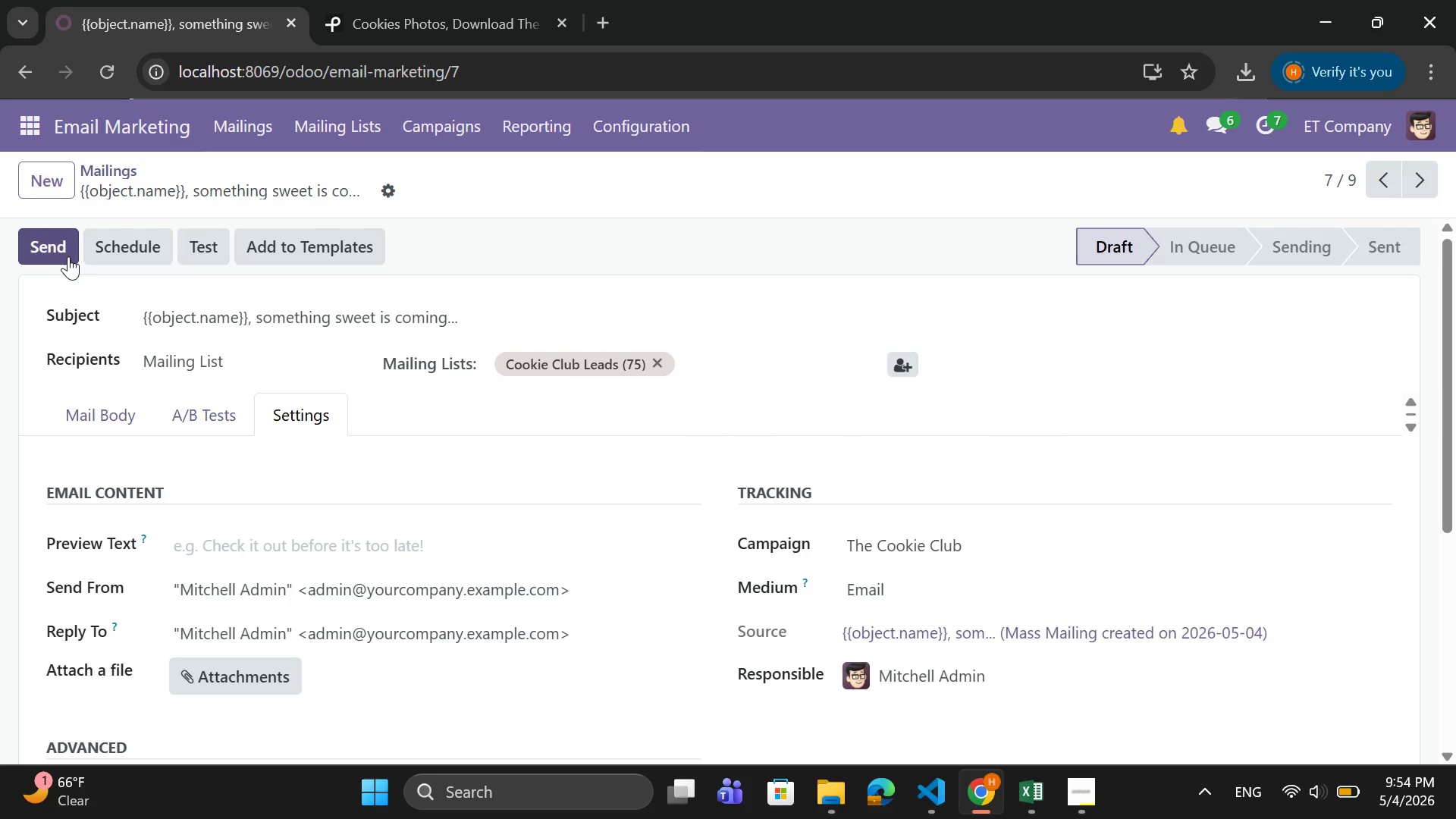 
wait(6.95)
 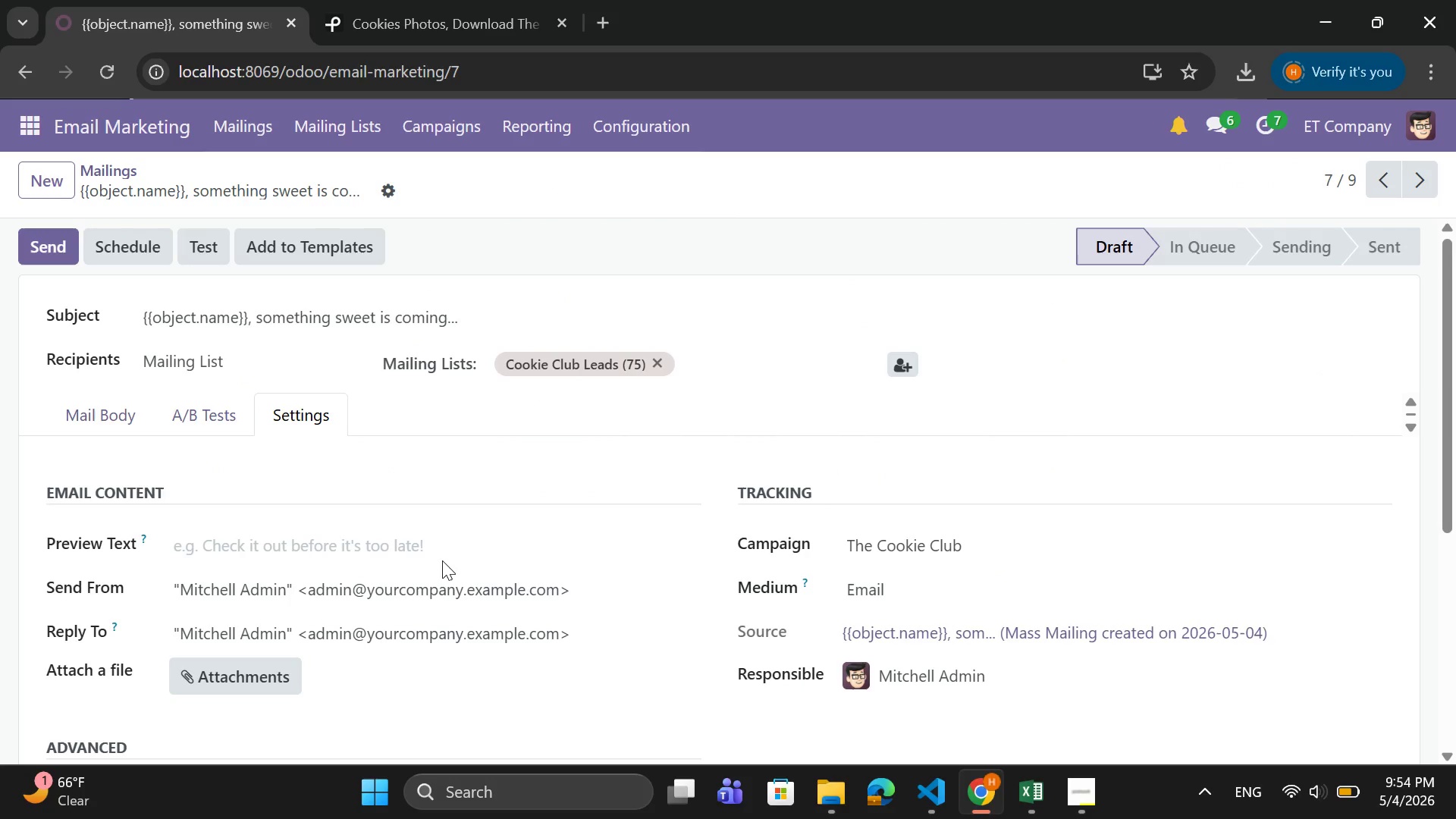 
left_click([425, 500])
 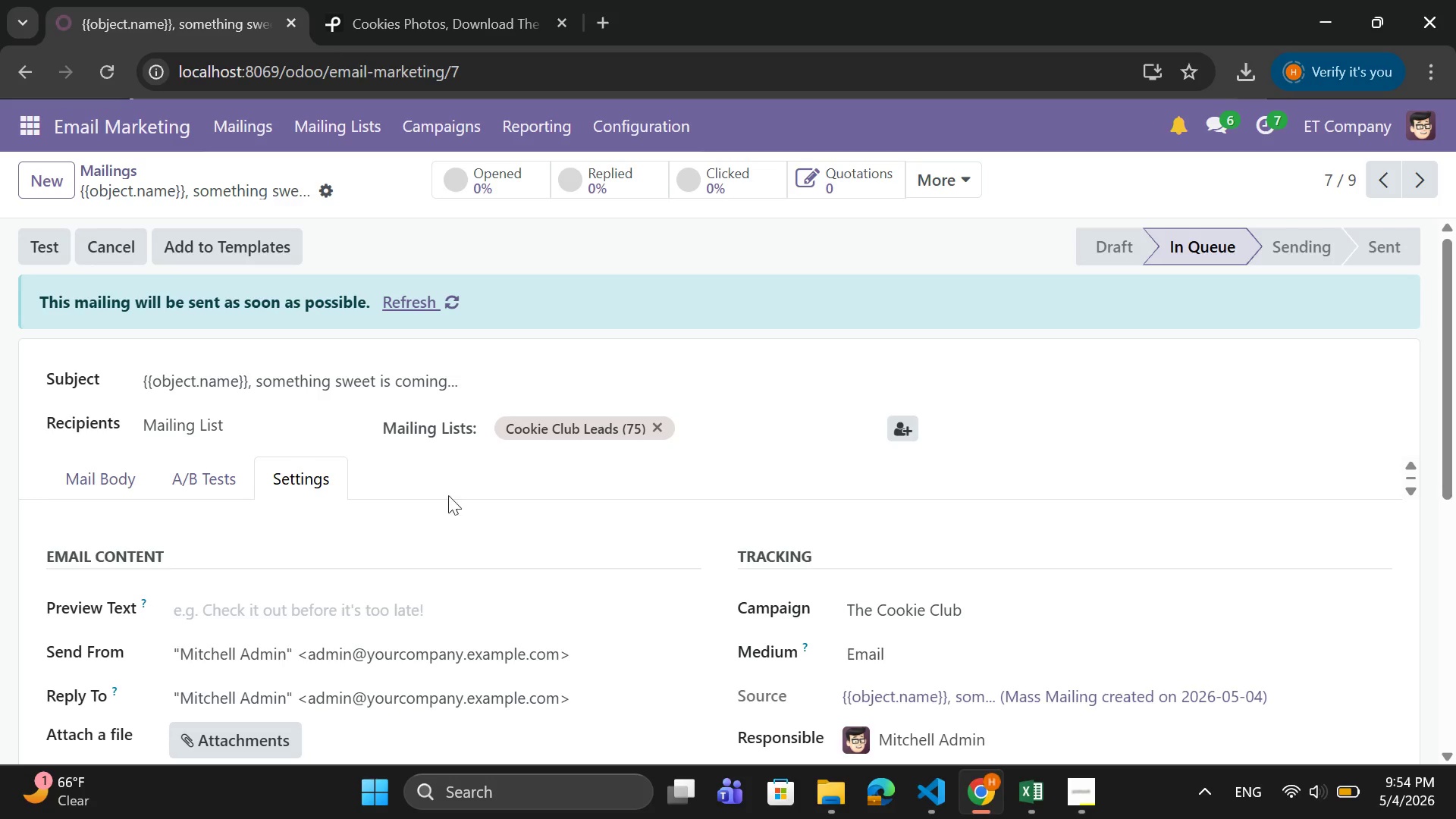 
wait(13.78)
 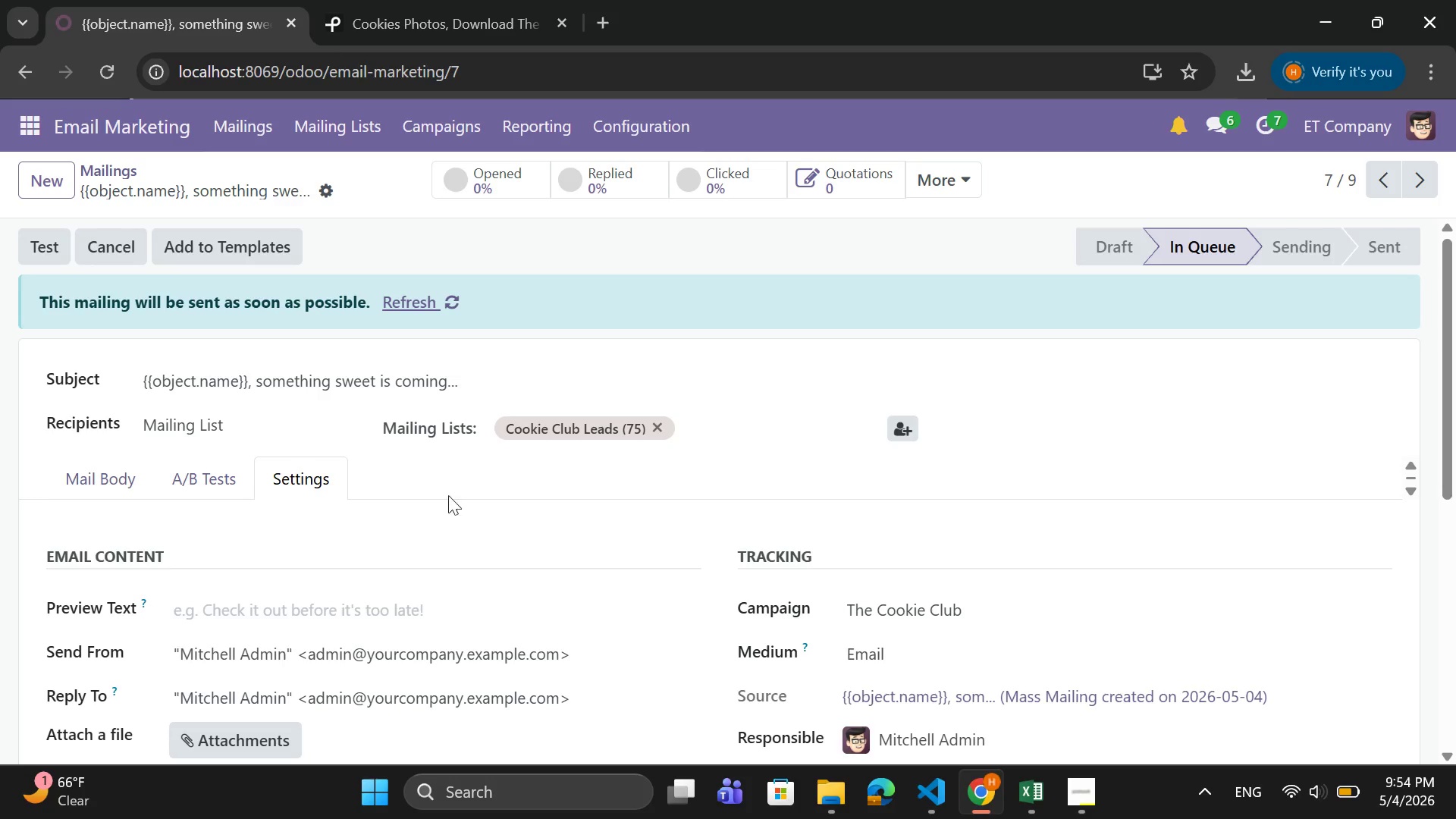 
scroll: coordinate [691, 495], scroll_direction: down, amount: 3.0
 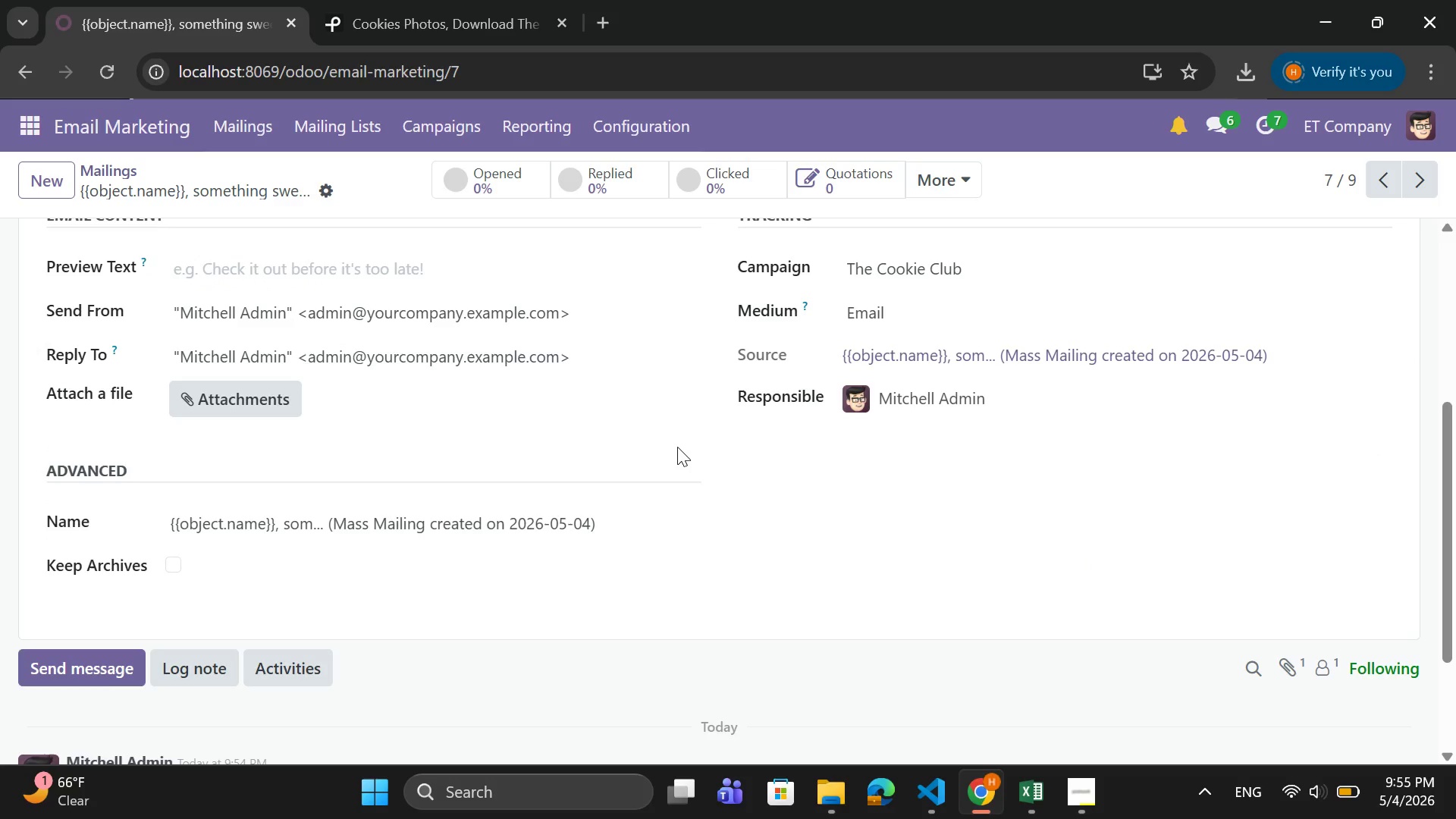 
scroll: coordinate [663, 419], scroll_direction: up, amount: 3.0
 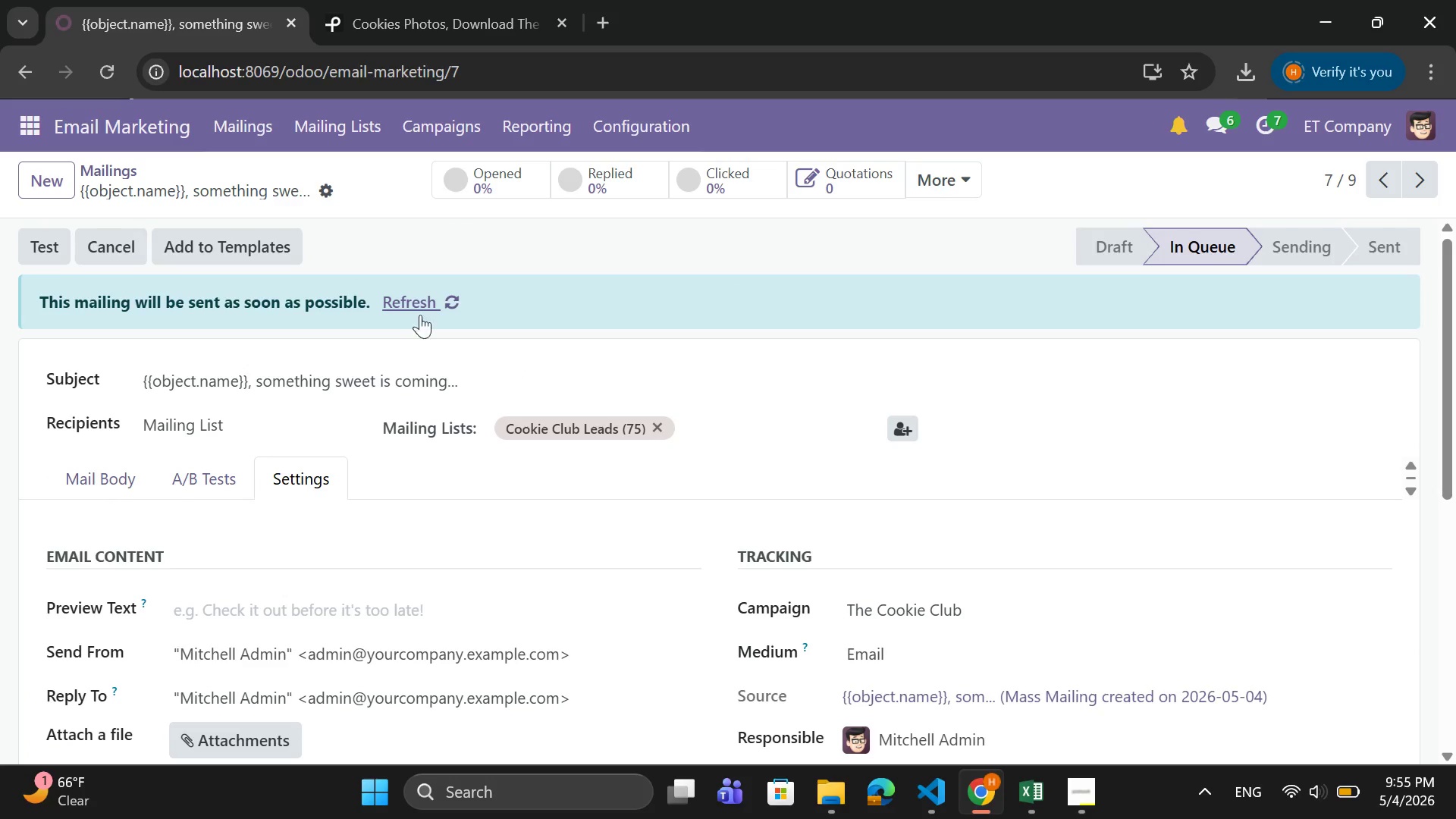 
left_click([438, 306])
 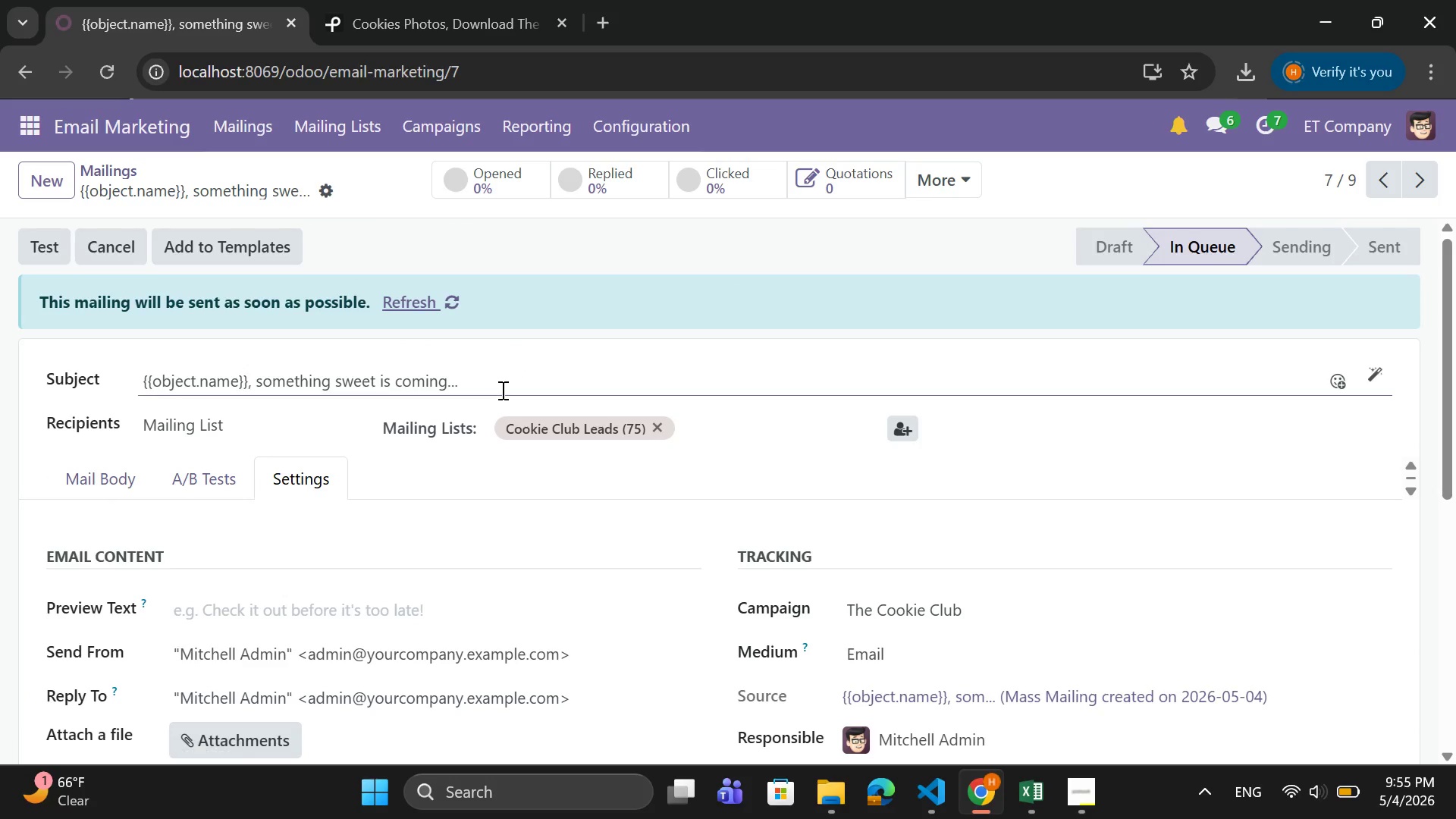 
left_click([460, 304])
 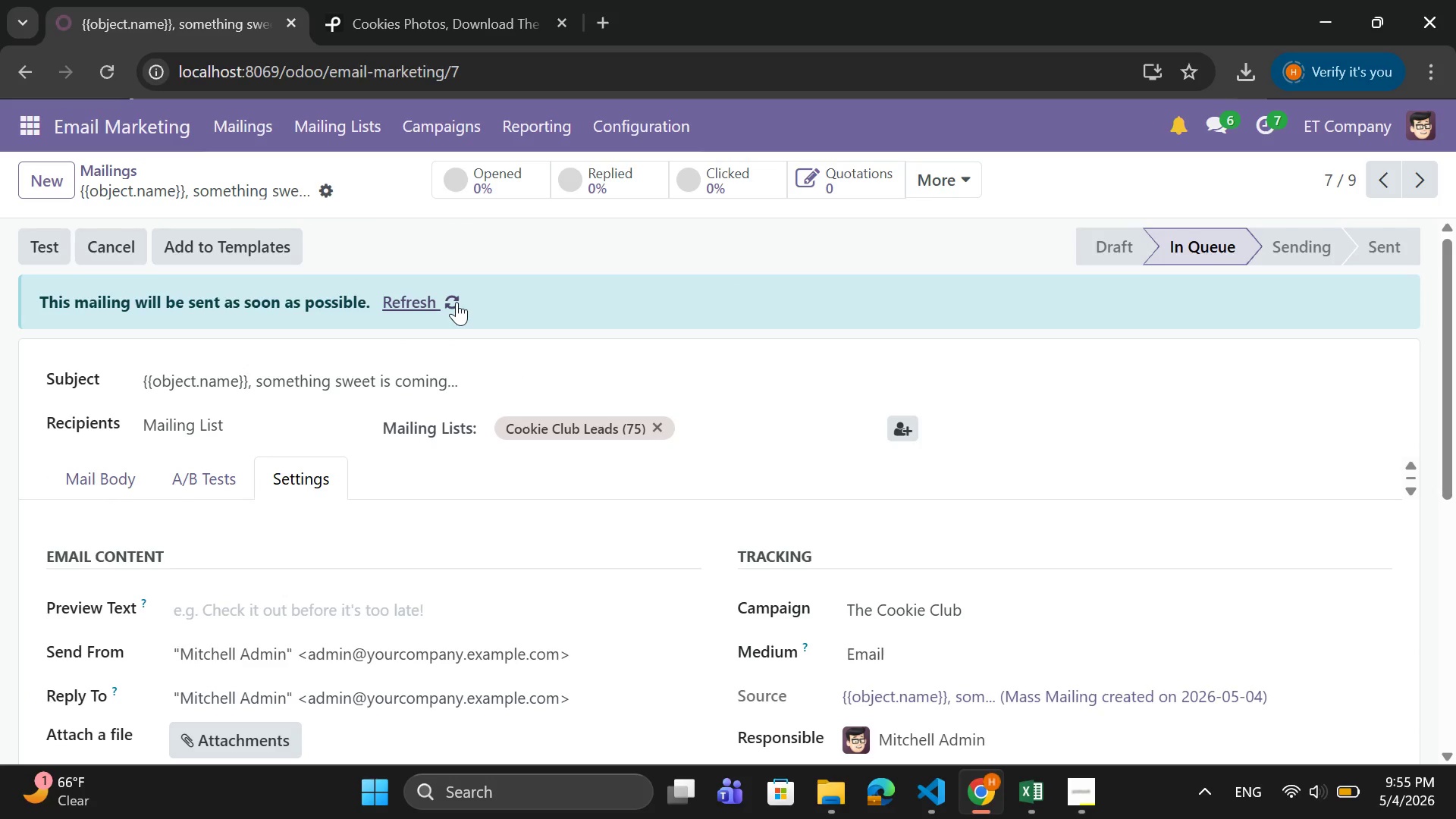 
left_click([457, 302])
 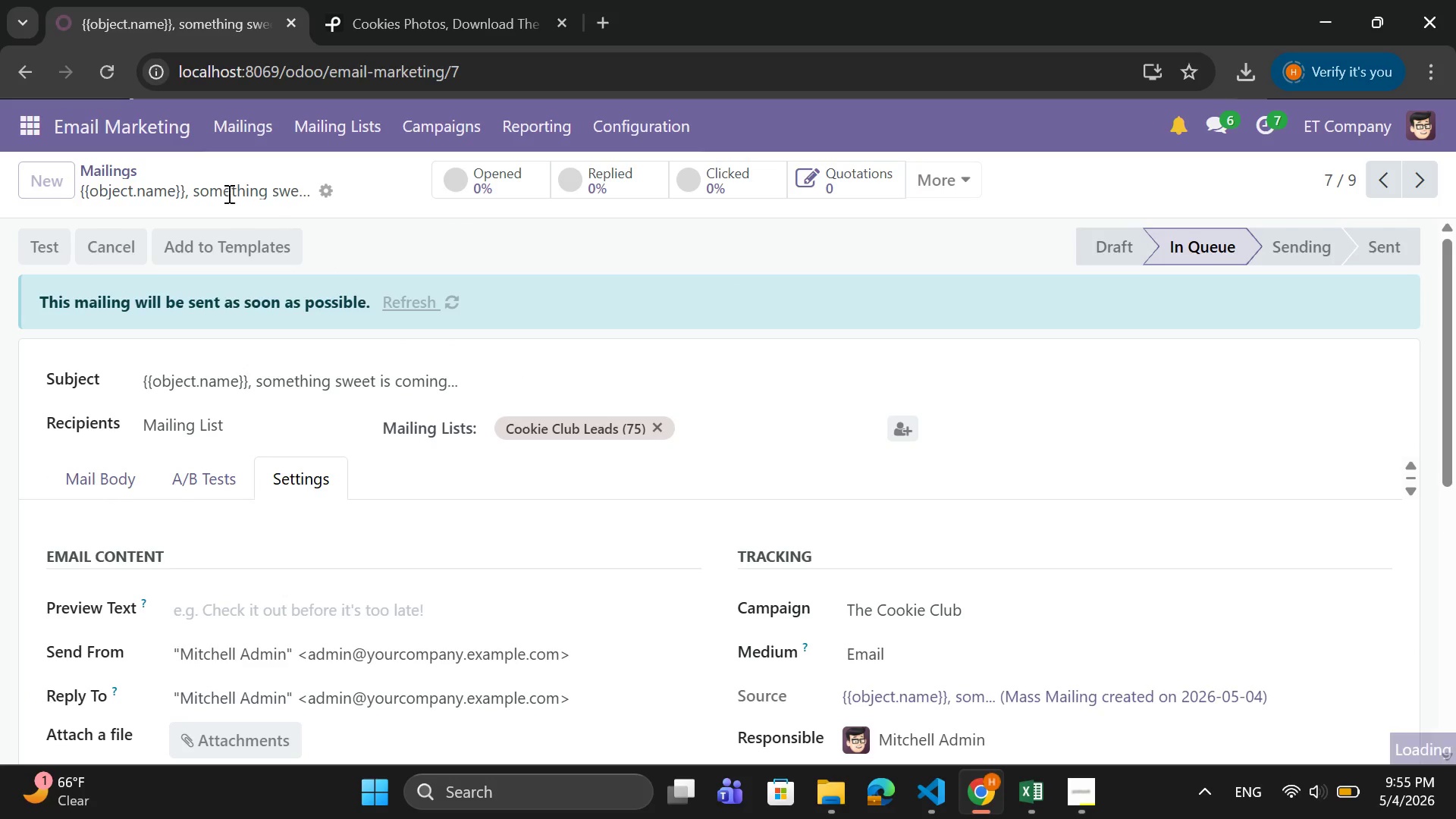 
mouse_move([135, 196])
 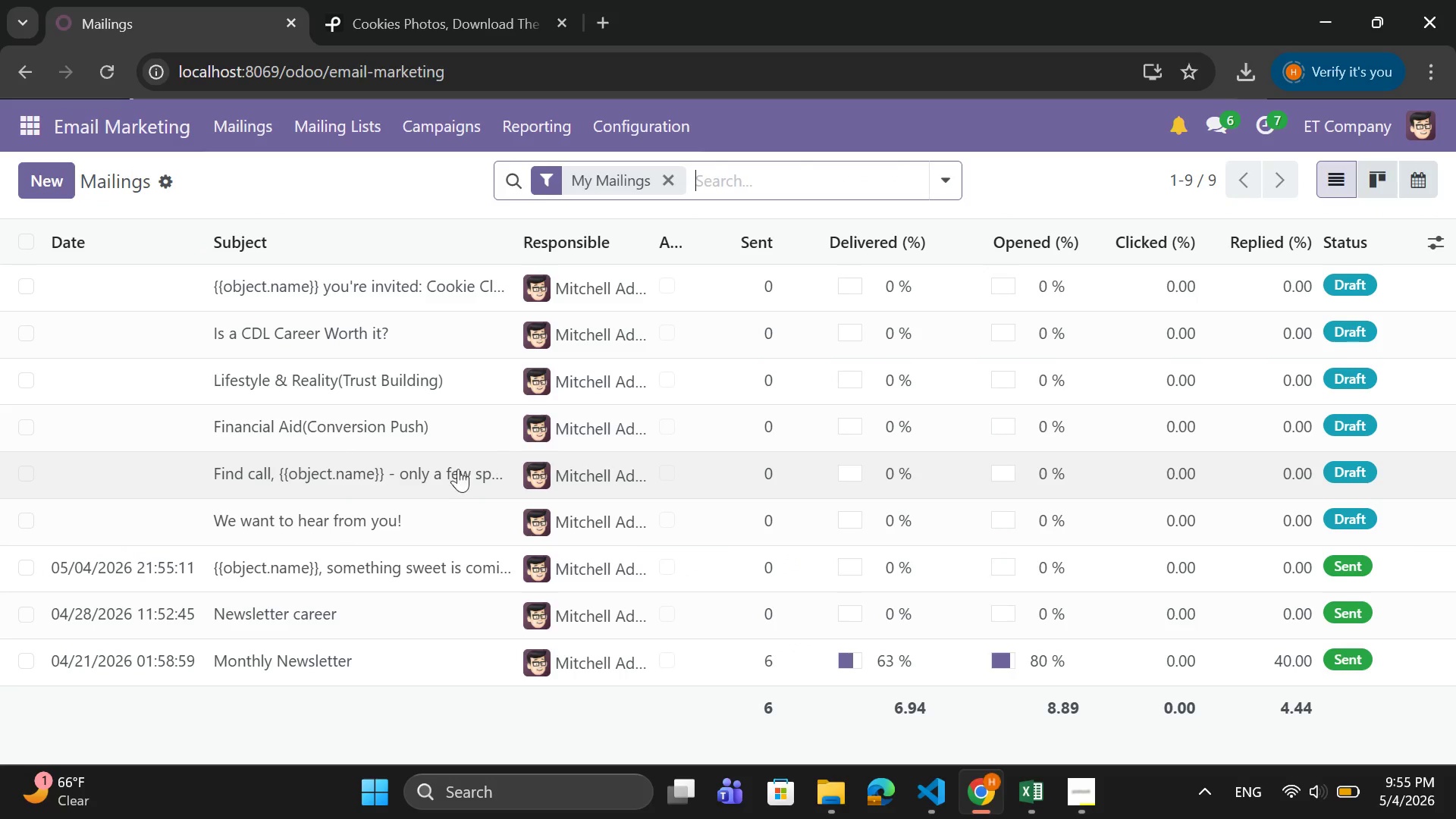 
mouse_move([415, 542])
 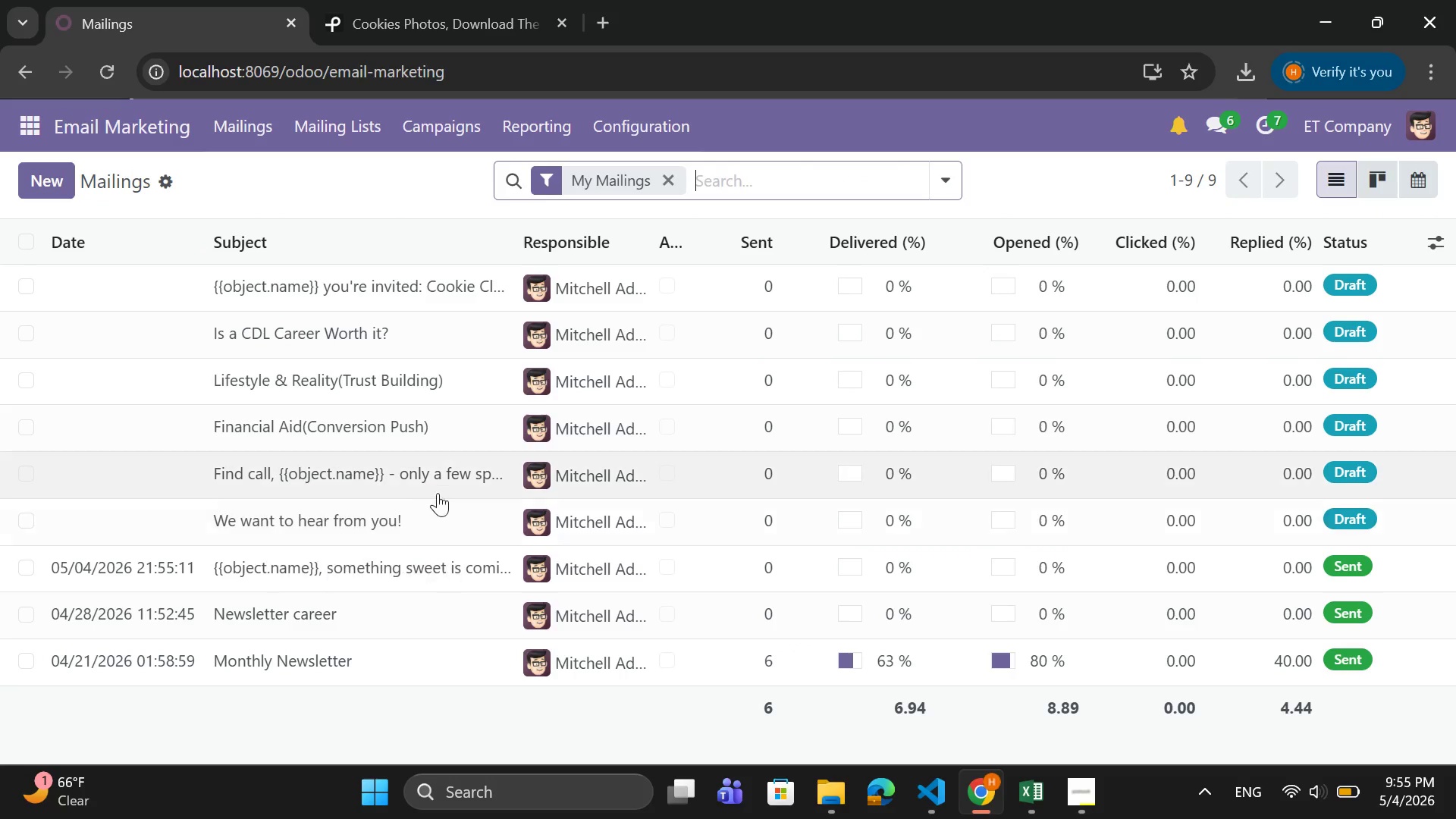 
mouse_move([424, 479])
 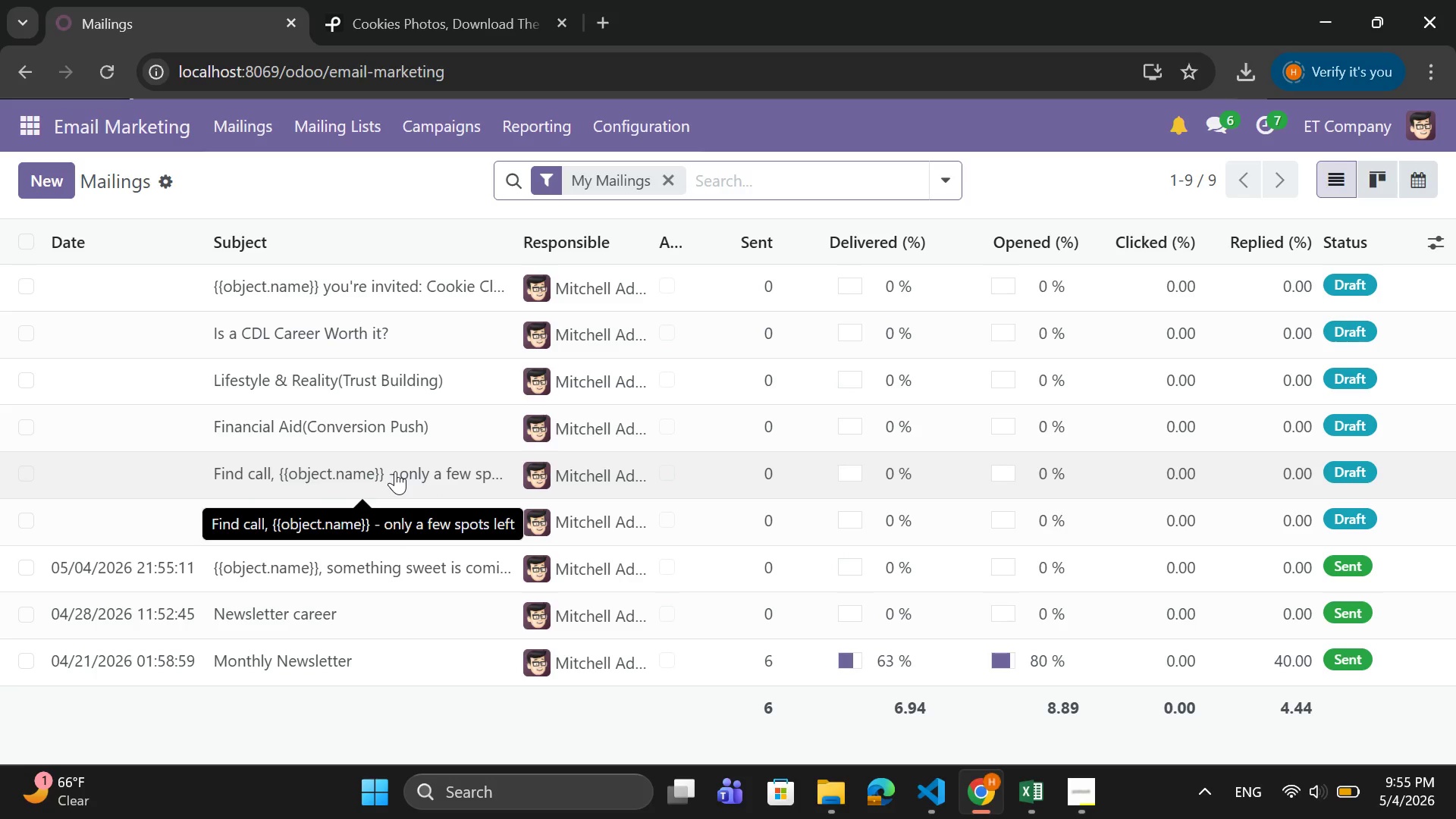 
left_click([395, 471])
 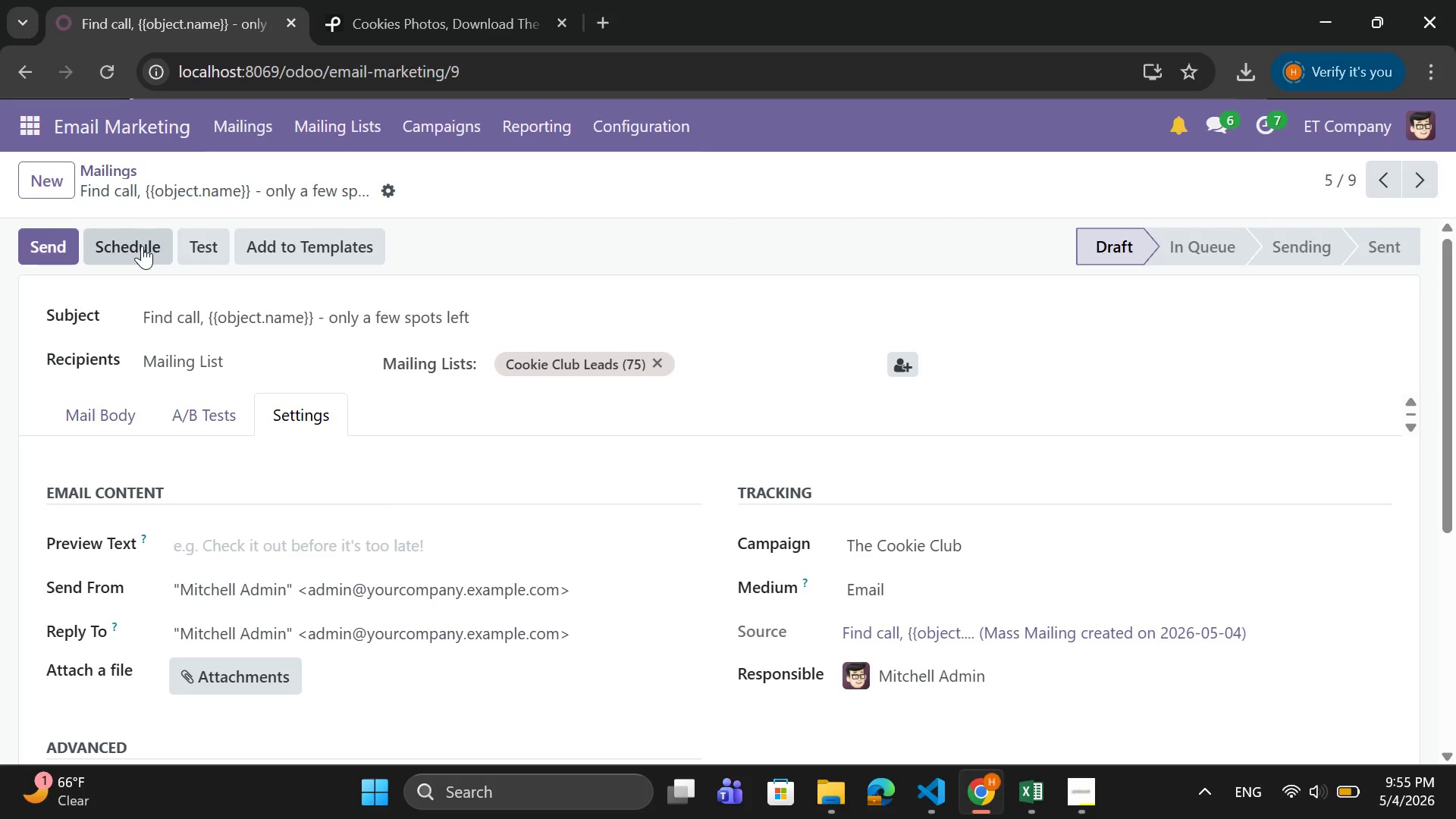 
left_click([142, 246])
 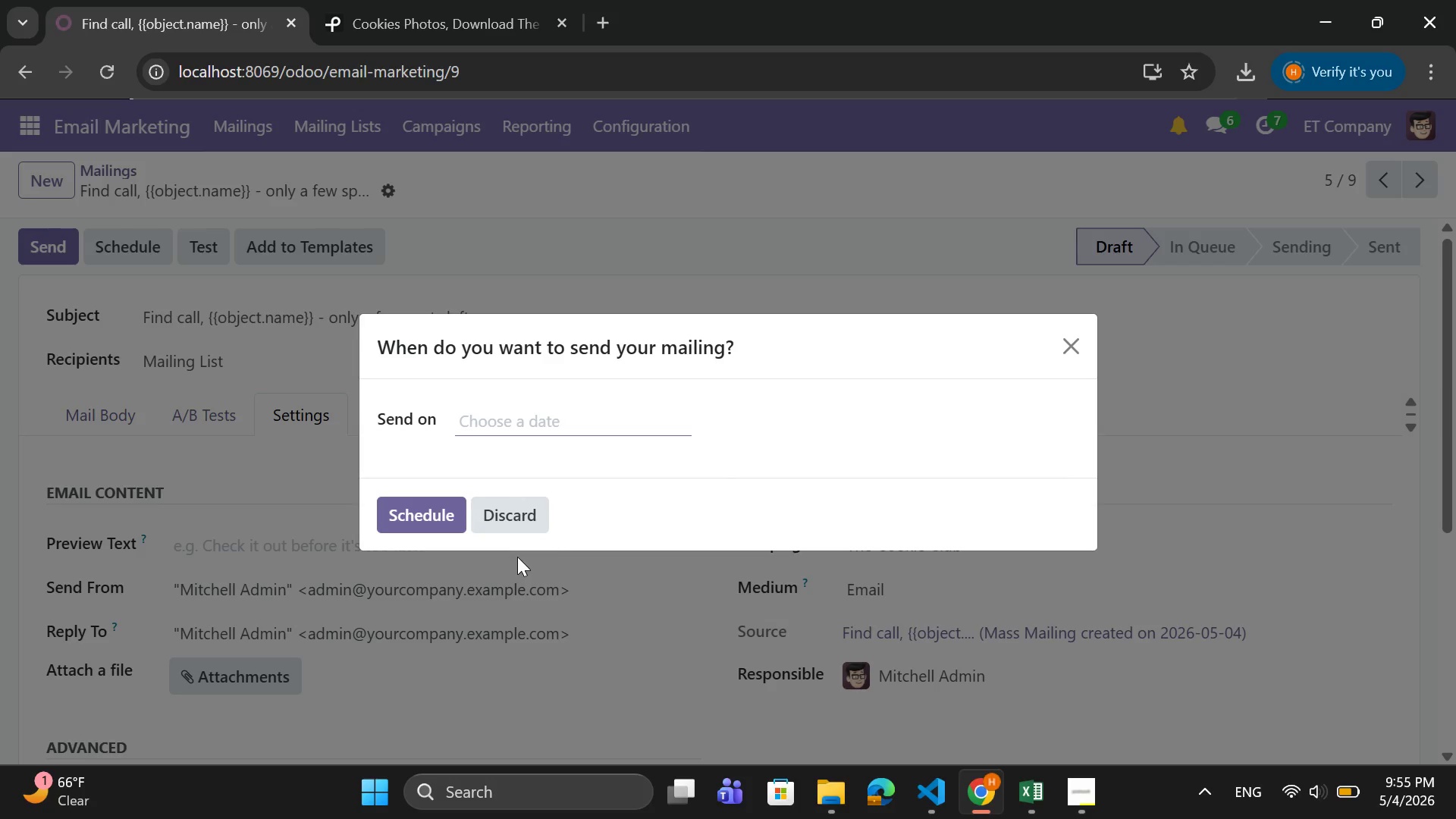 
wait(17.12)
 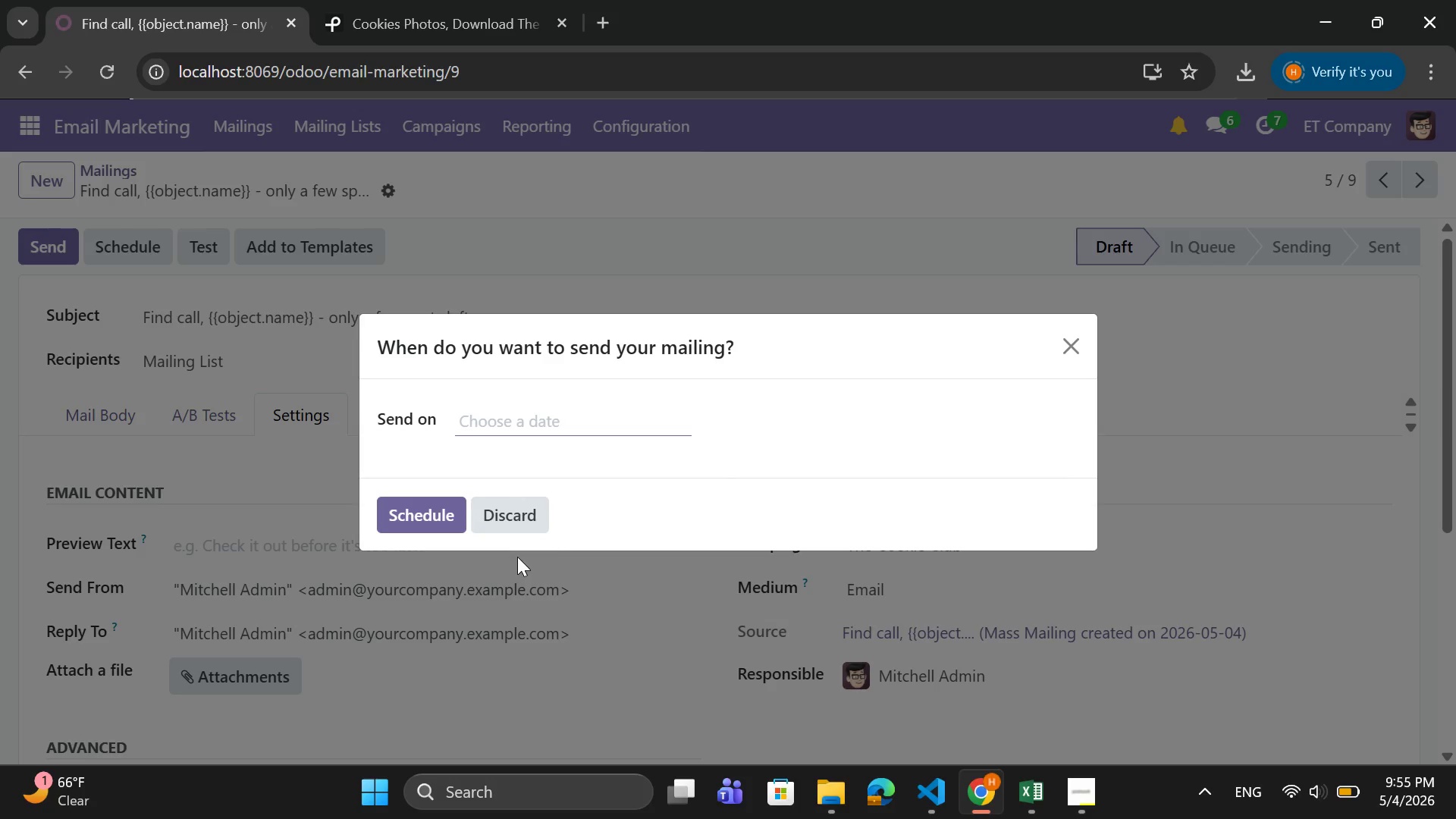 
left_click([1003, 375])
 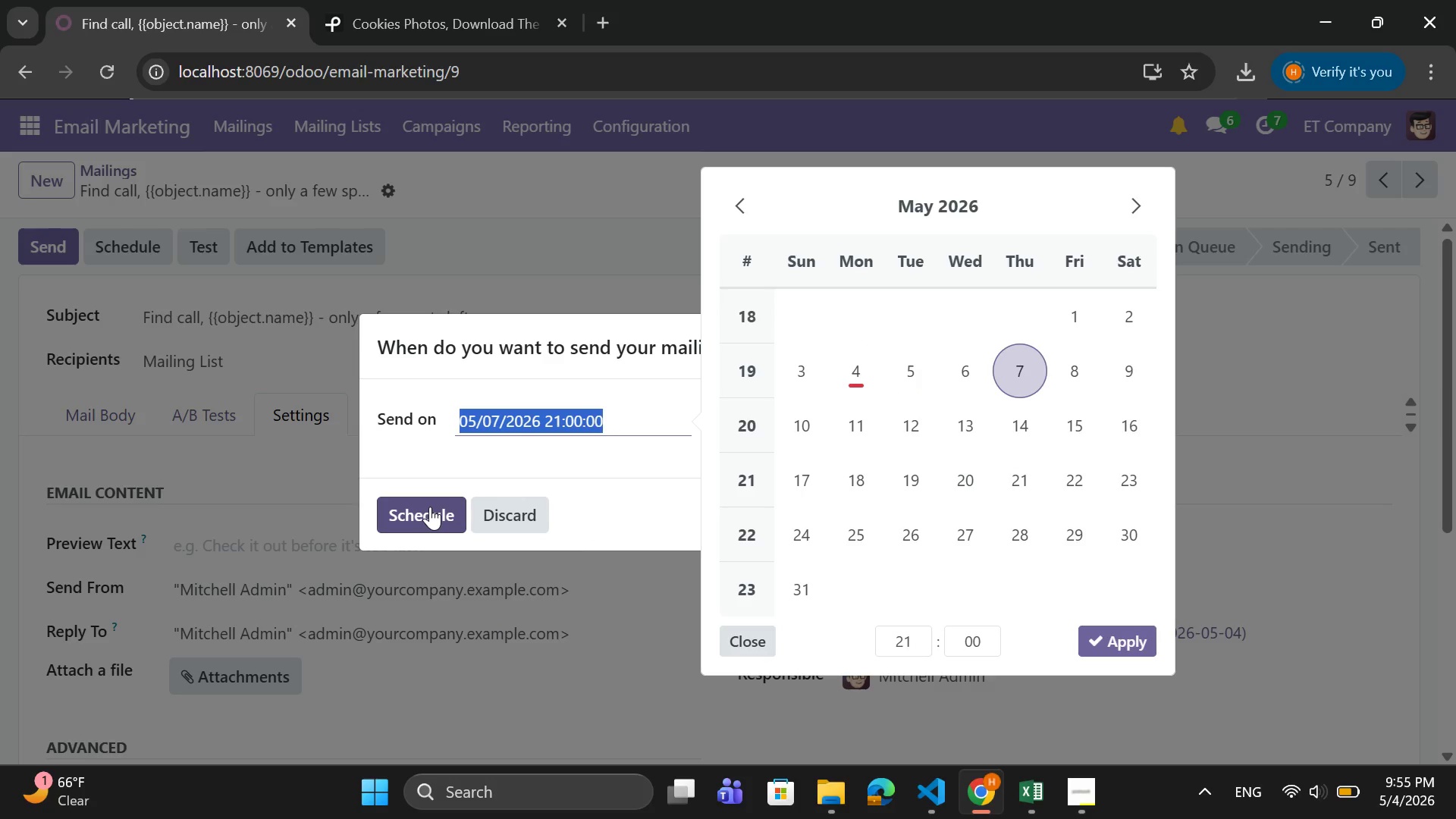 
left_click([430, 507])
 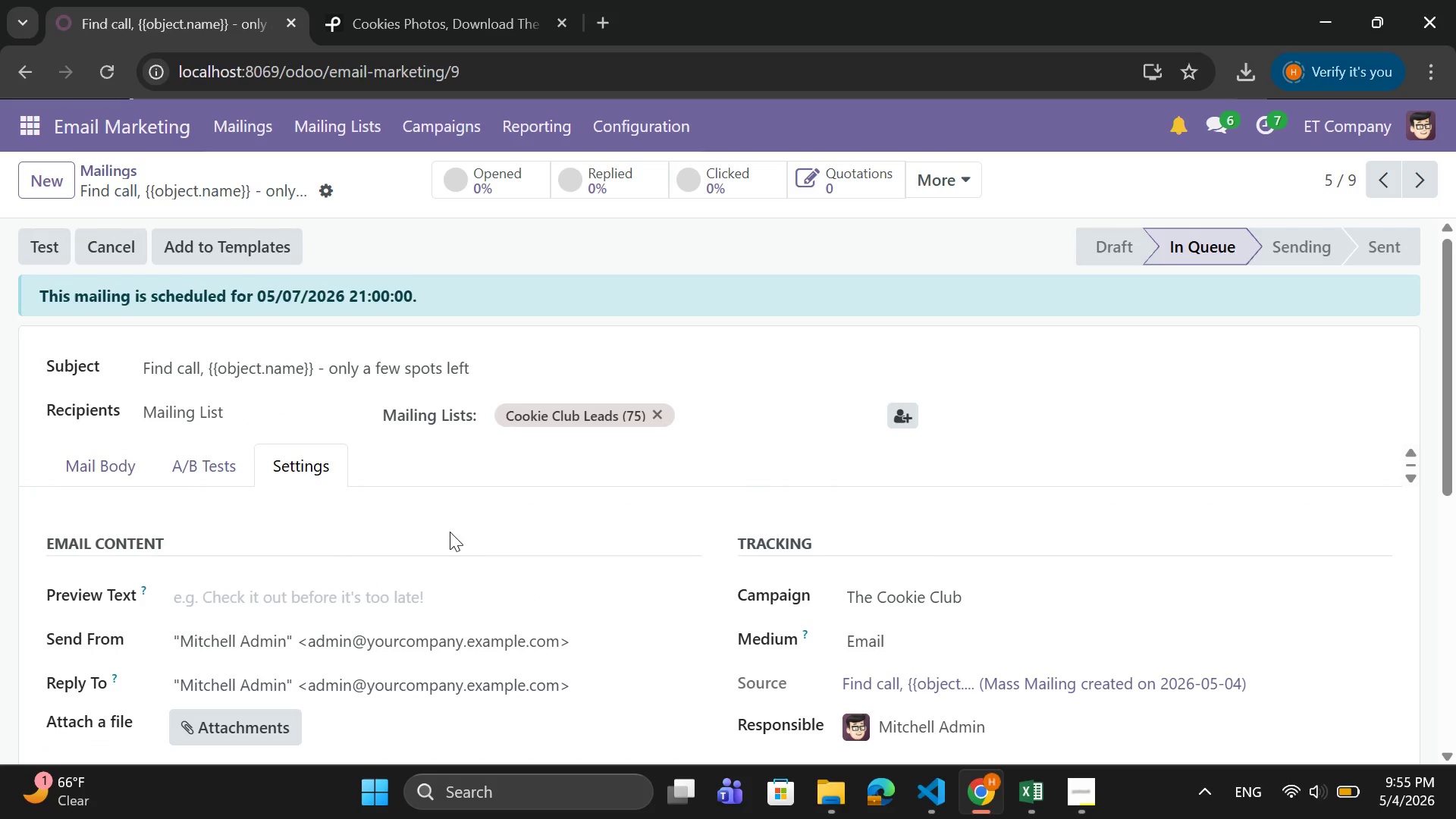 
wait(10.0)
 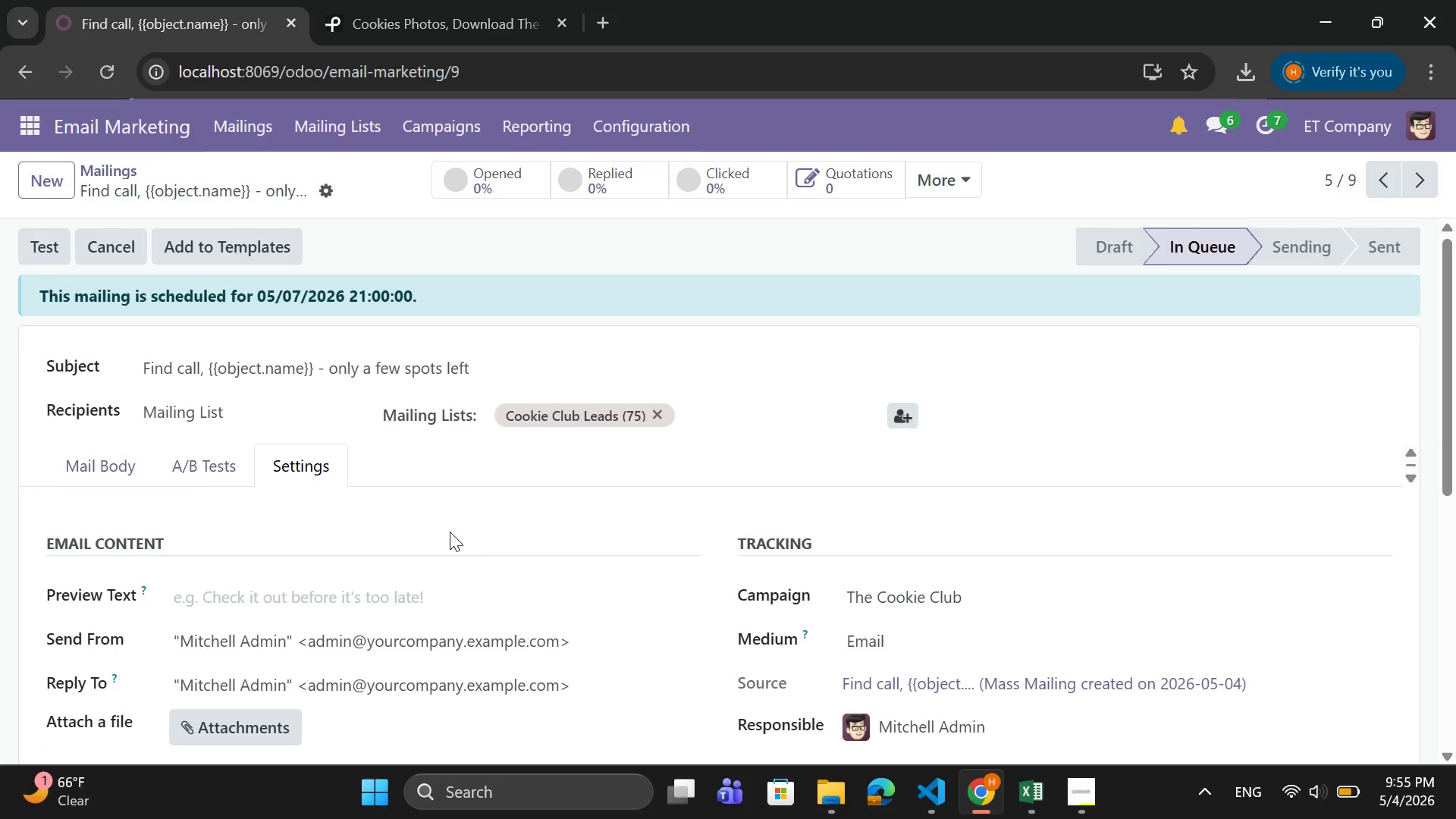 
left_click([83, 160])
 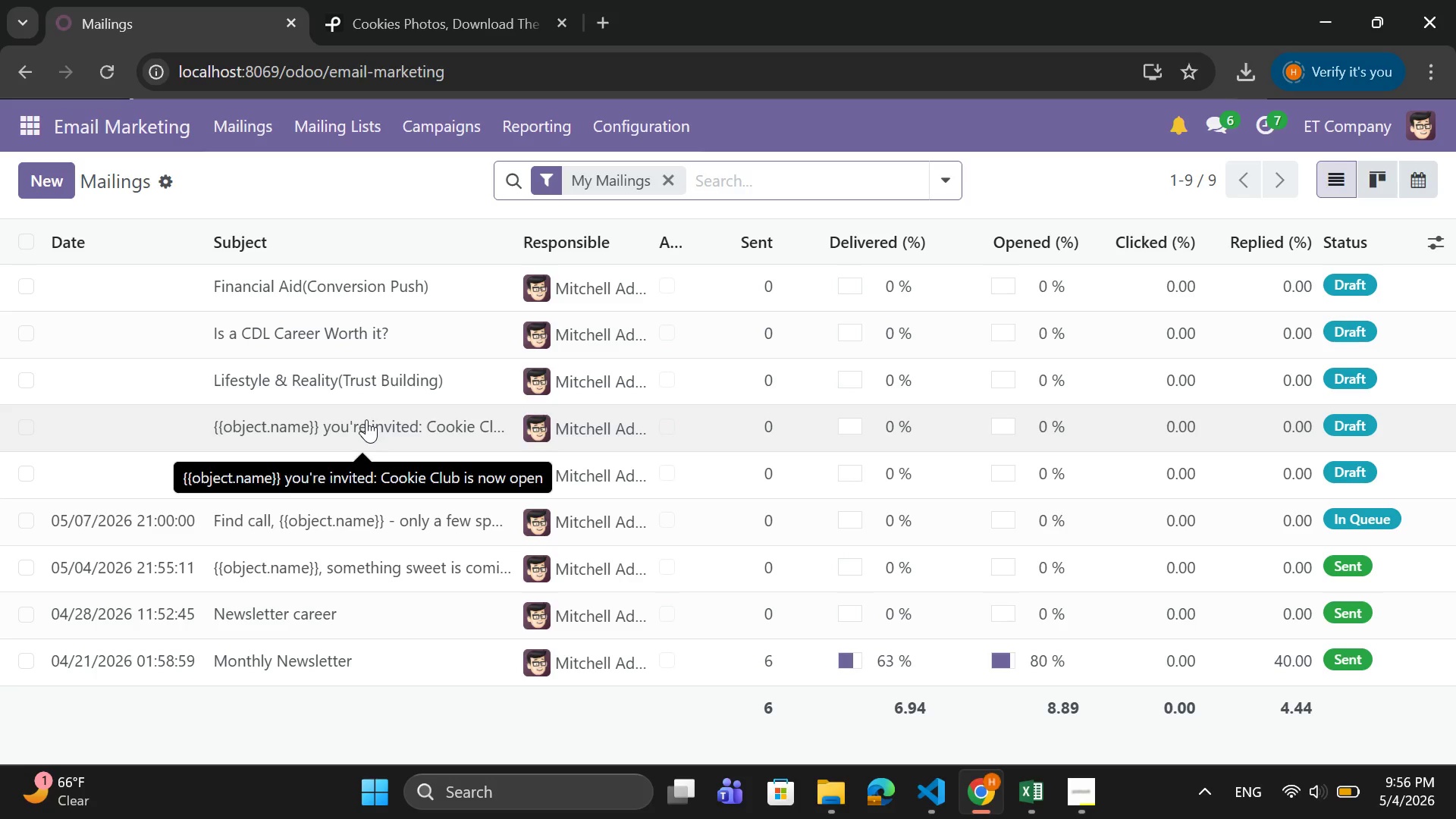 
wait(16.77)
 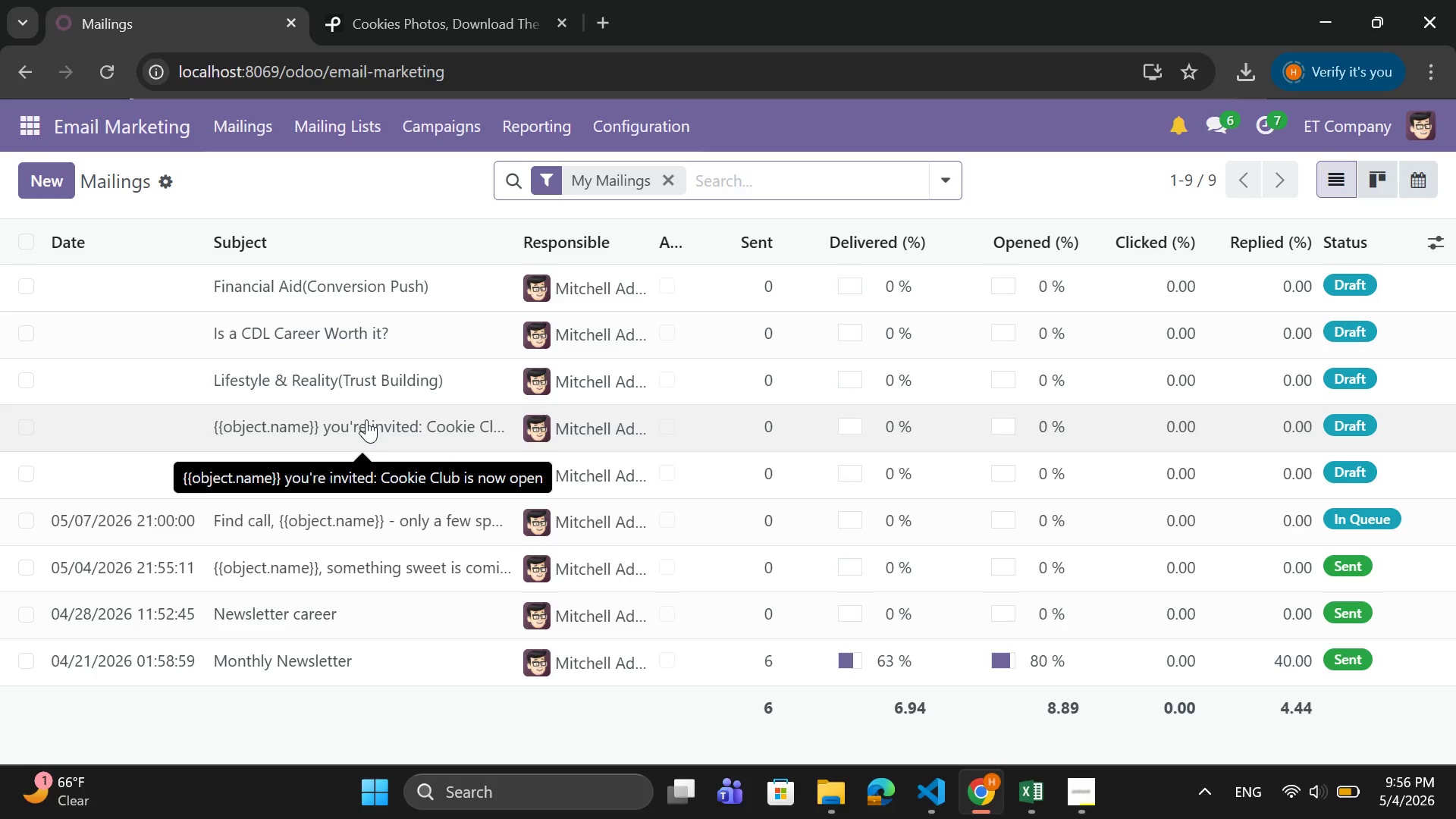 
mouse_move([408, 387])
 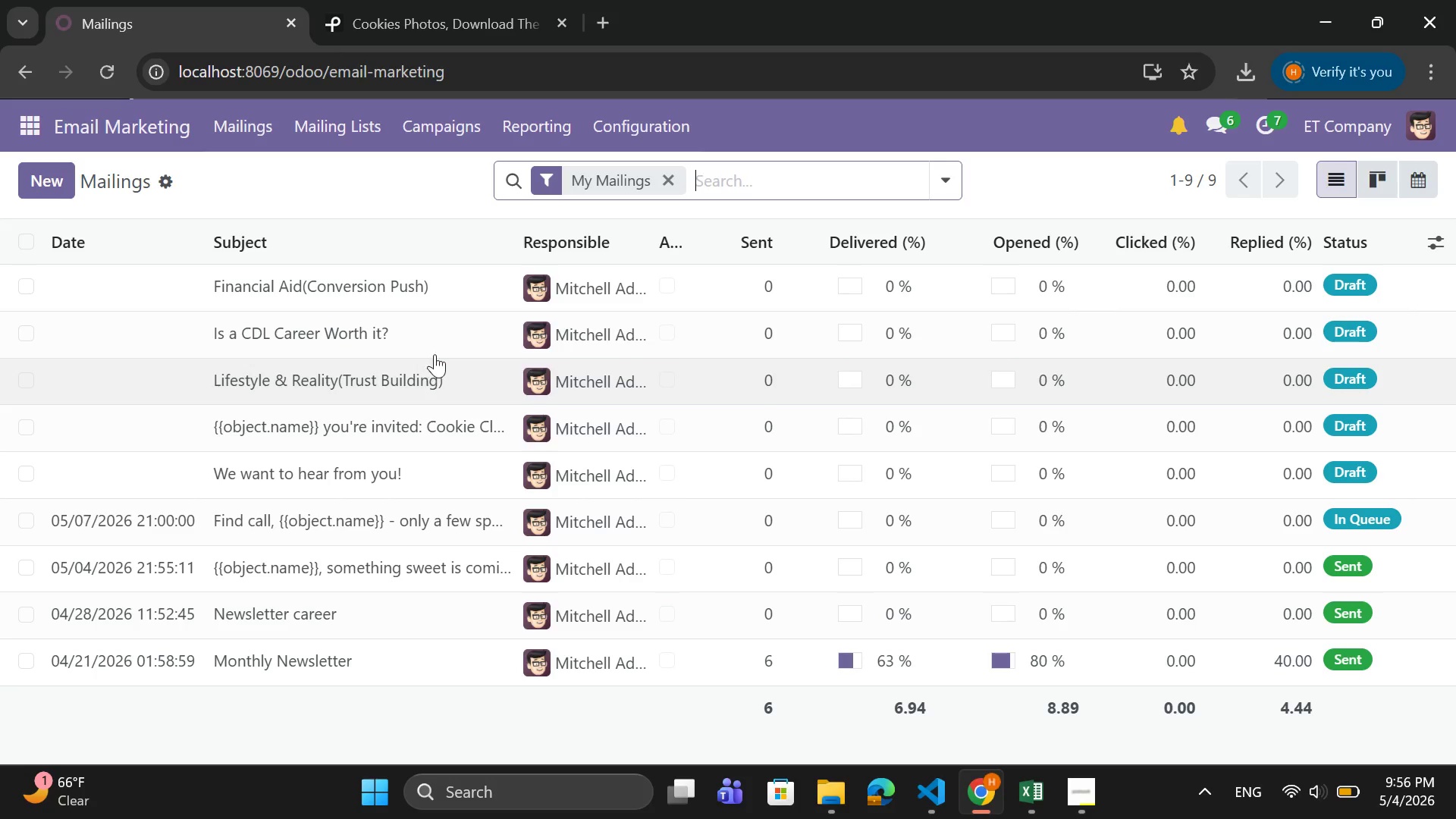 
wait(33.22)
 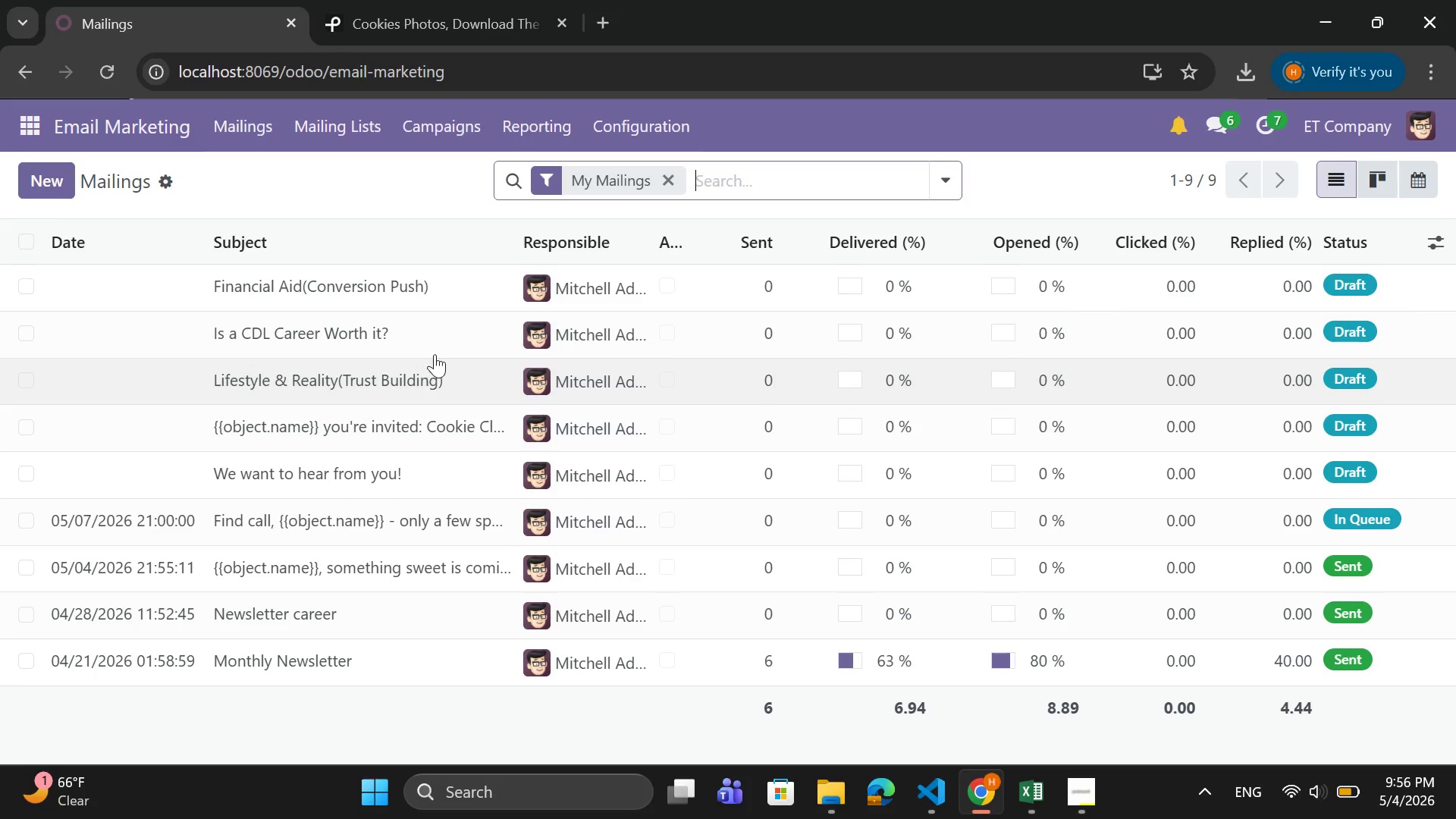 
mouse_move([350, 346])
 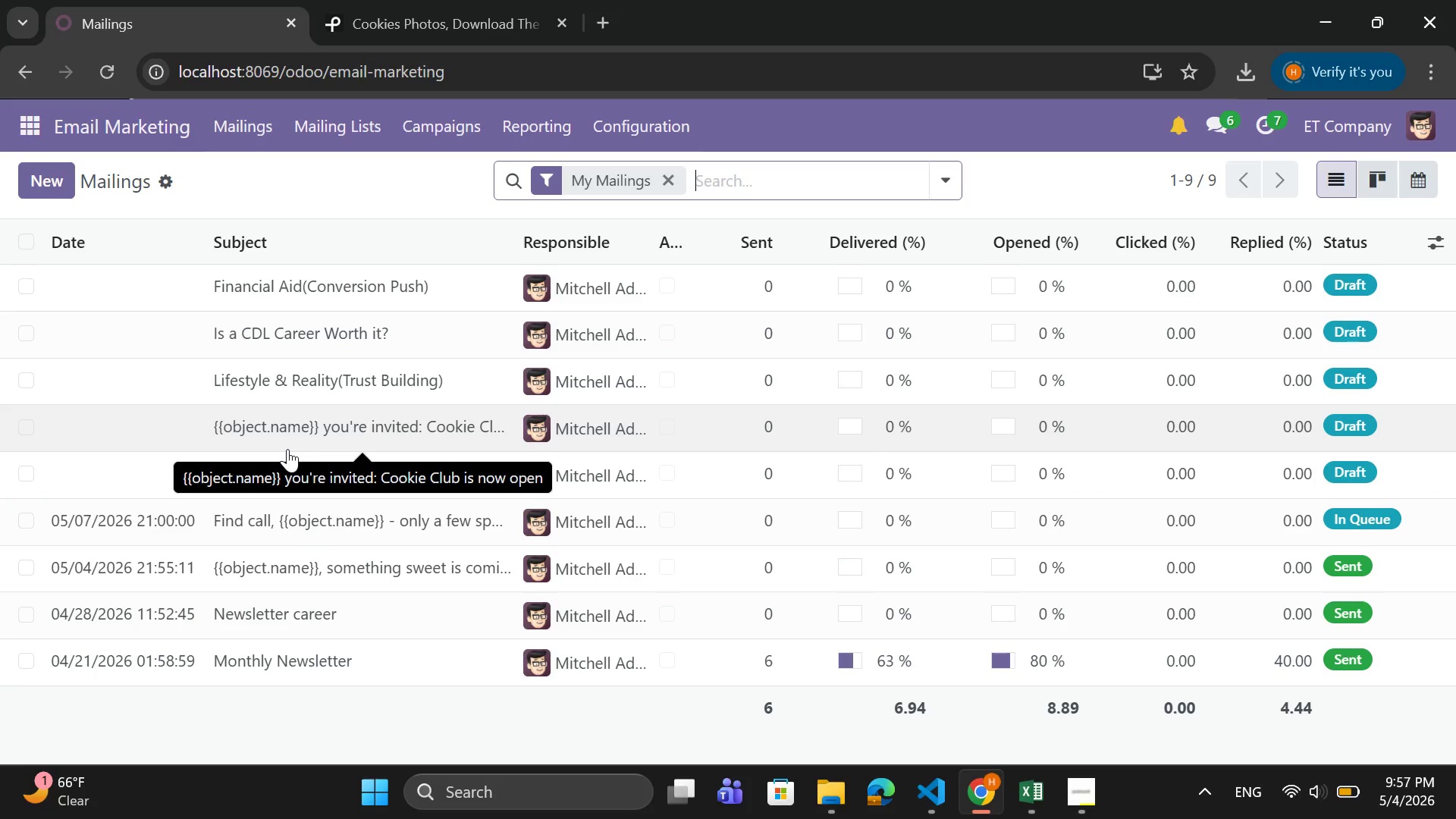 
wait(22.84)
 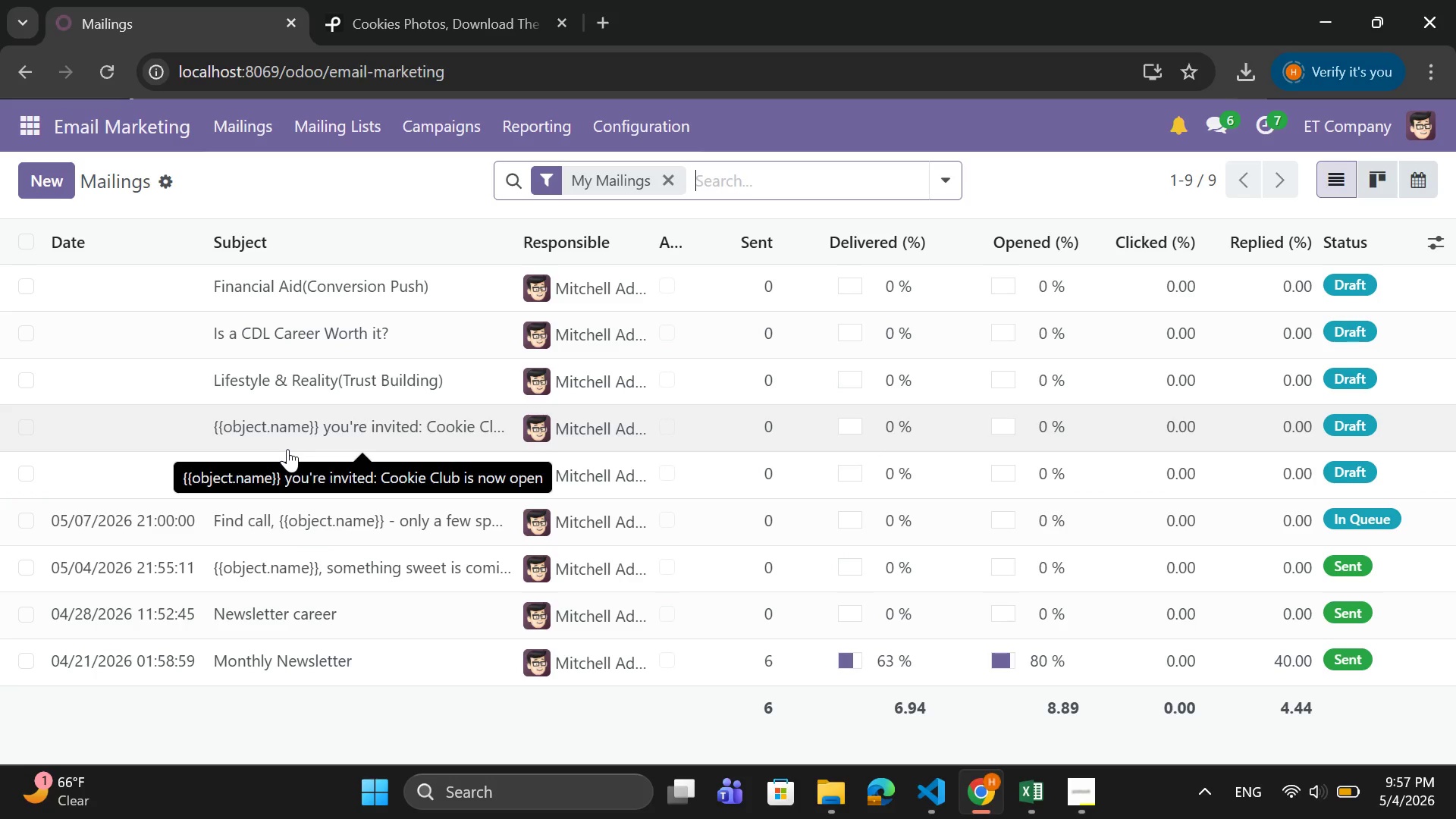 
mouse_move([394, 363])
 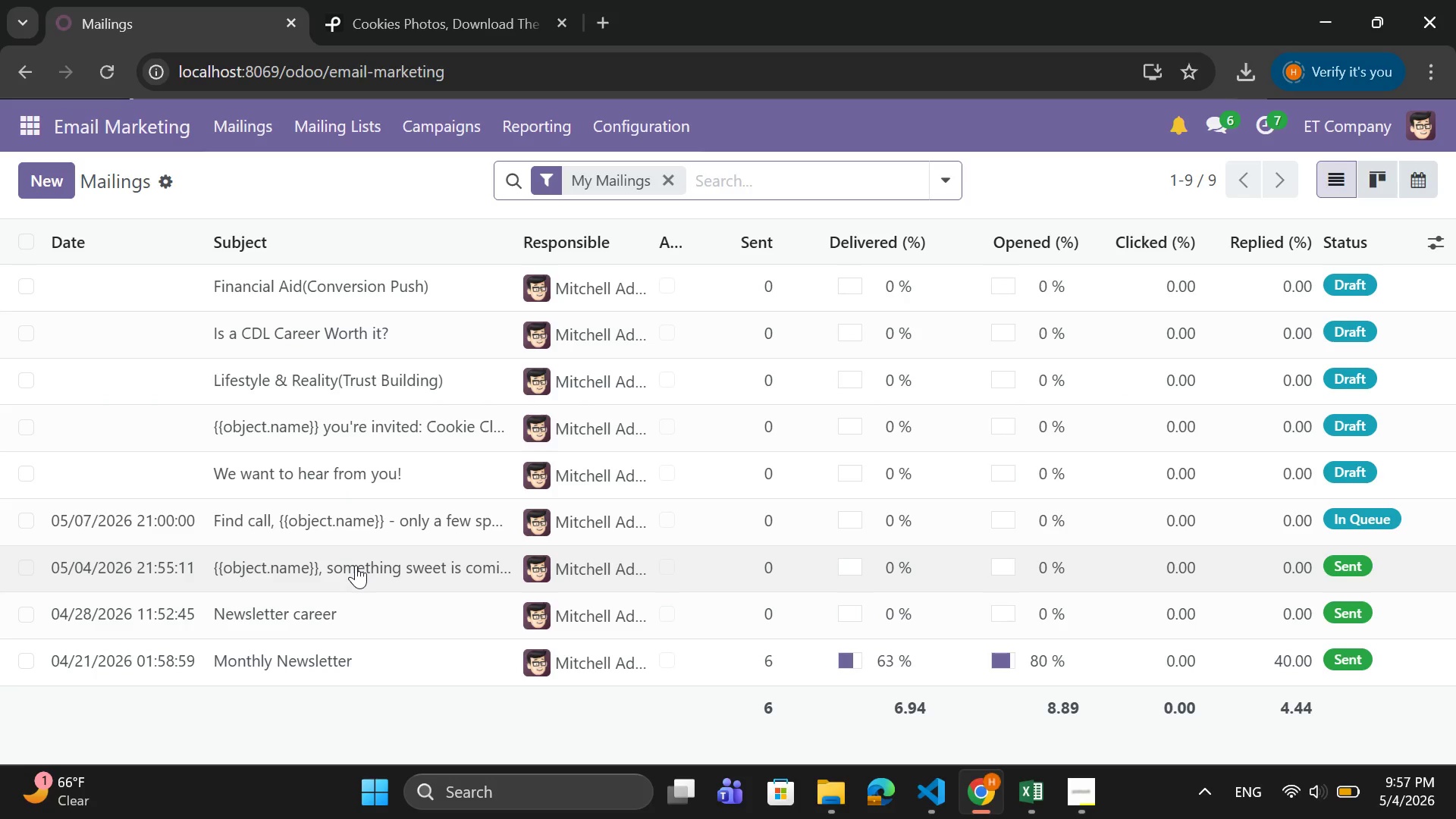 
wait(7.33)
 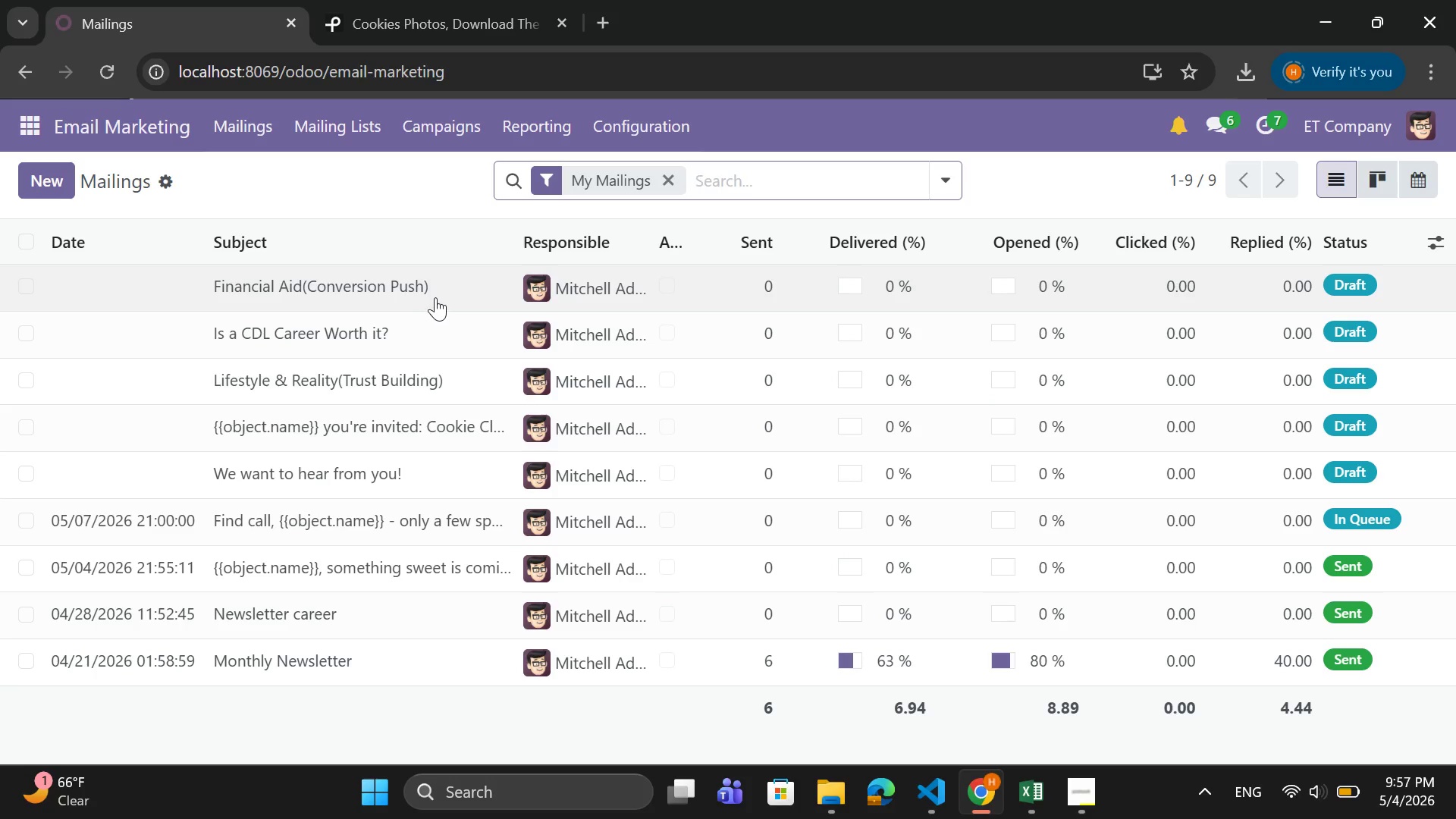 
mouse_move([357, 555])
 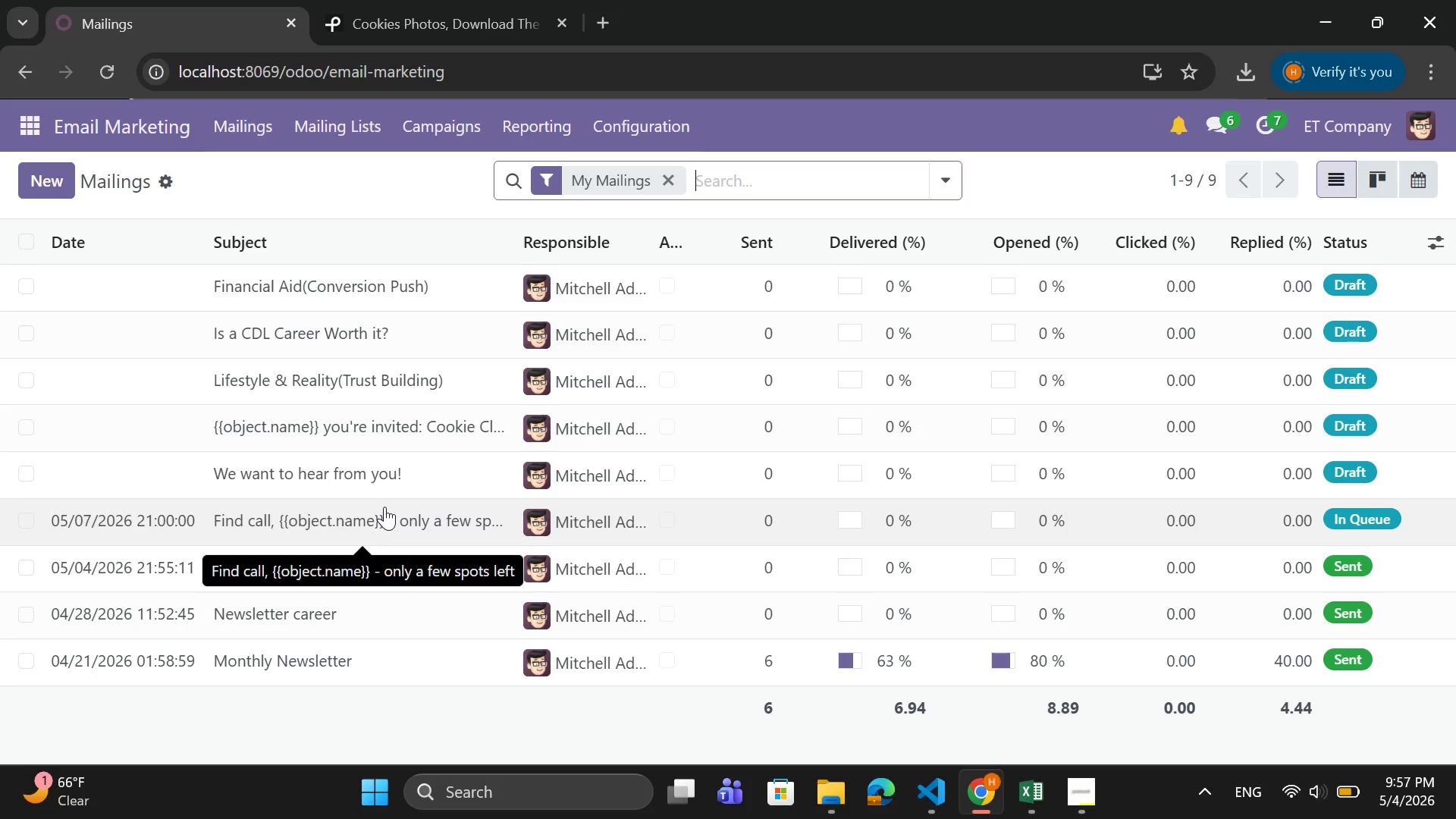 
wait(21.45)
 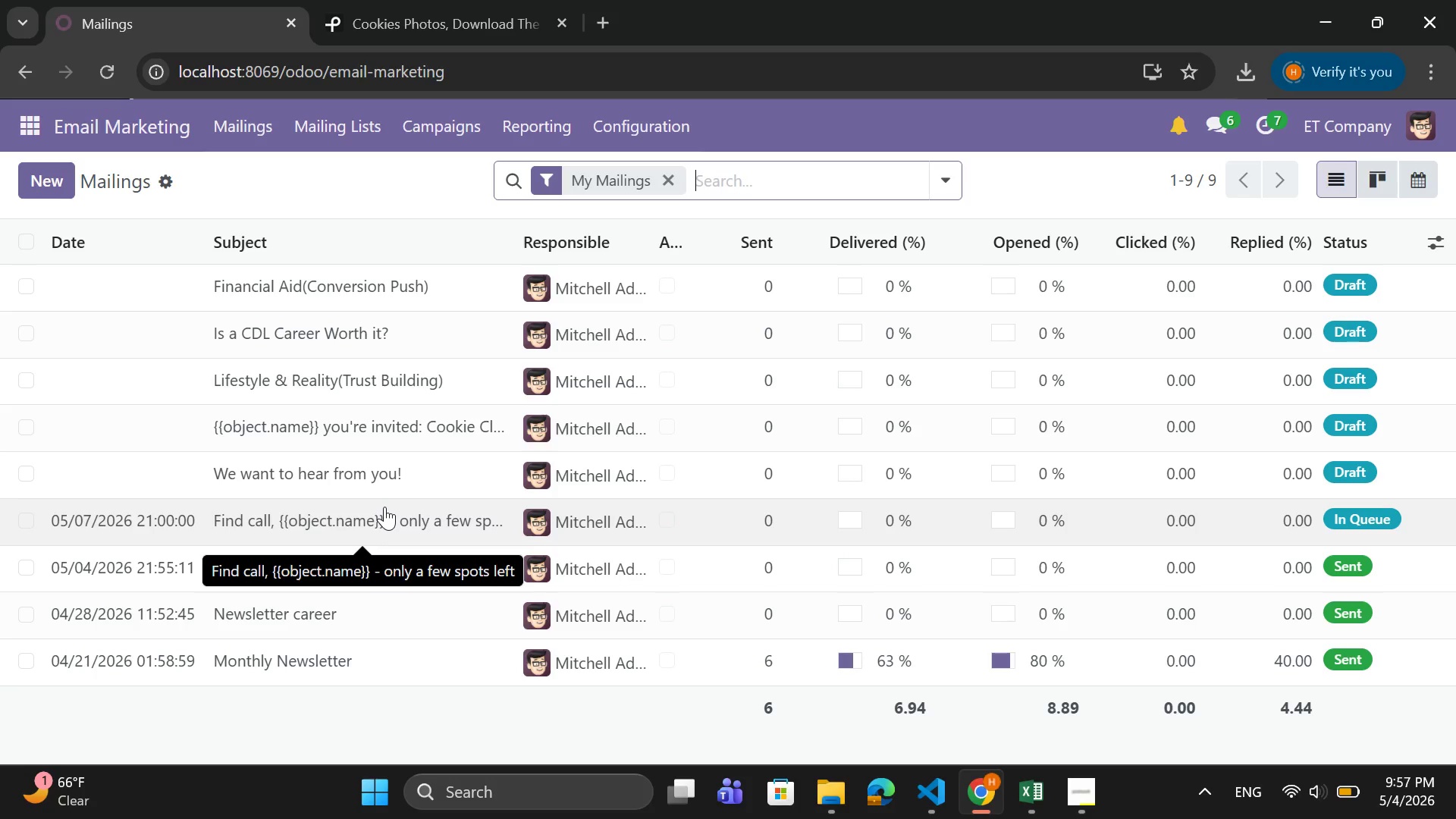 
left_click([353, 524])
 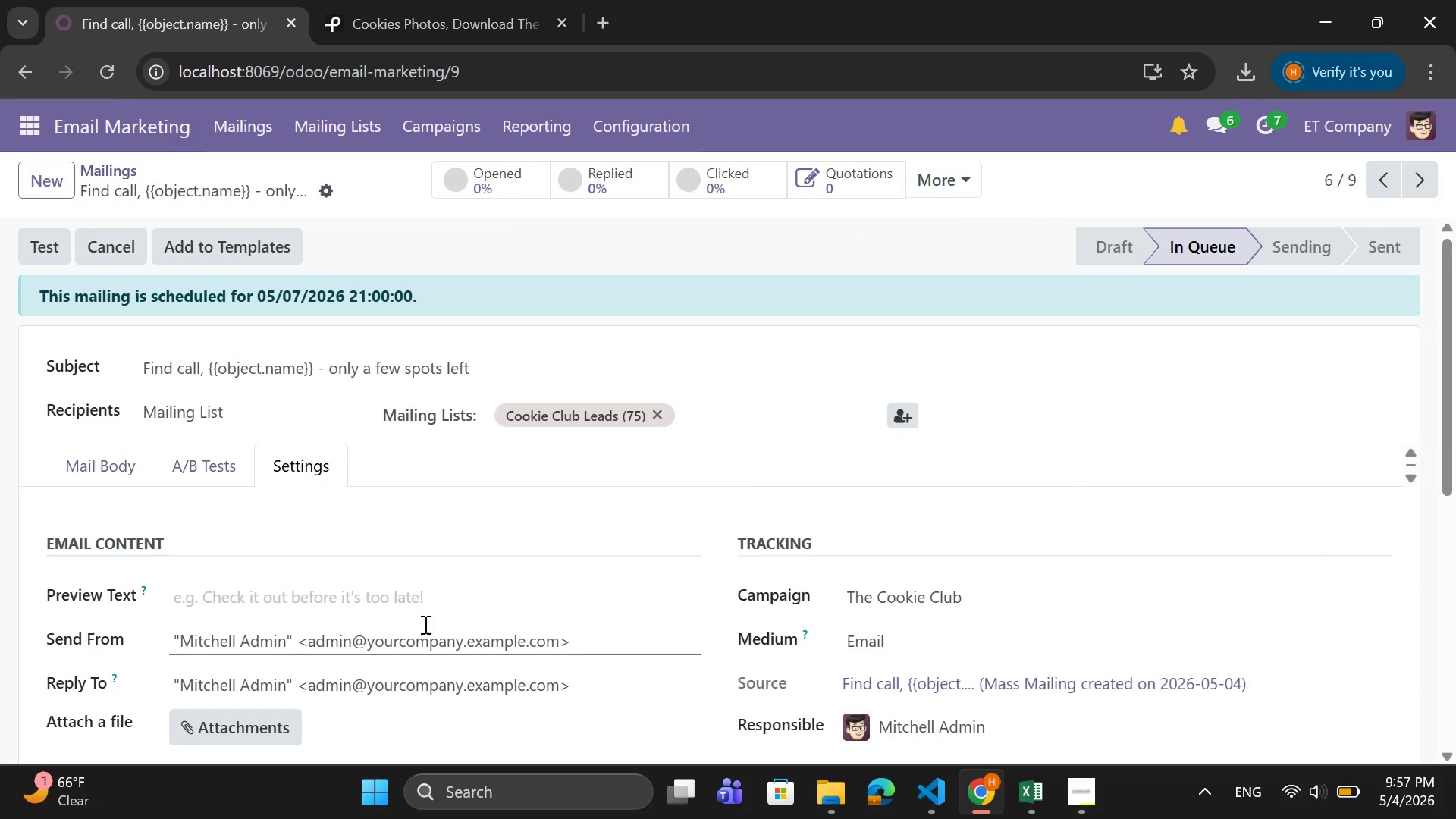 
scroll: coordinate [462, 610], scroll_direction: down, amount: 6.0
 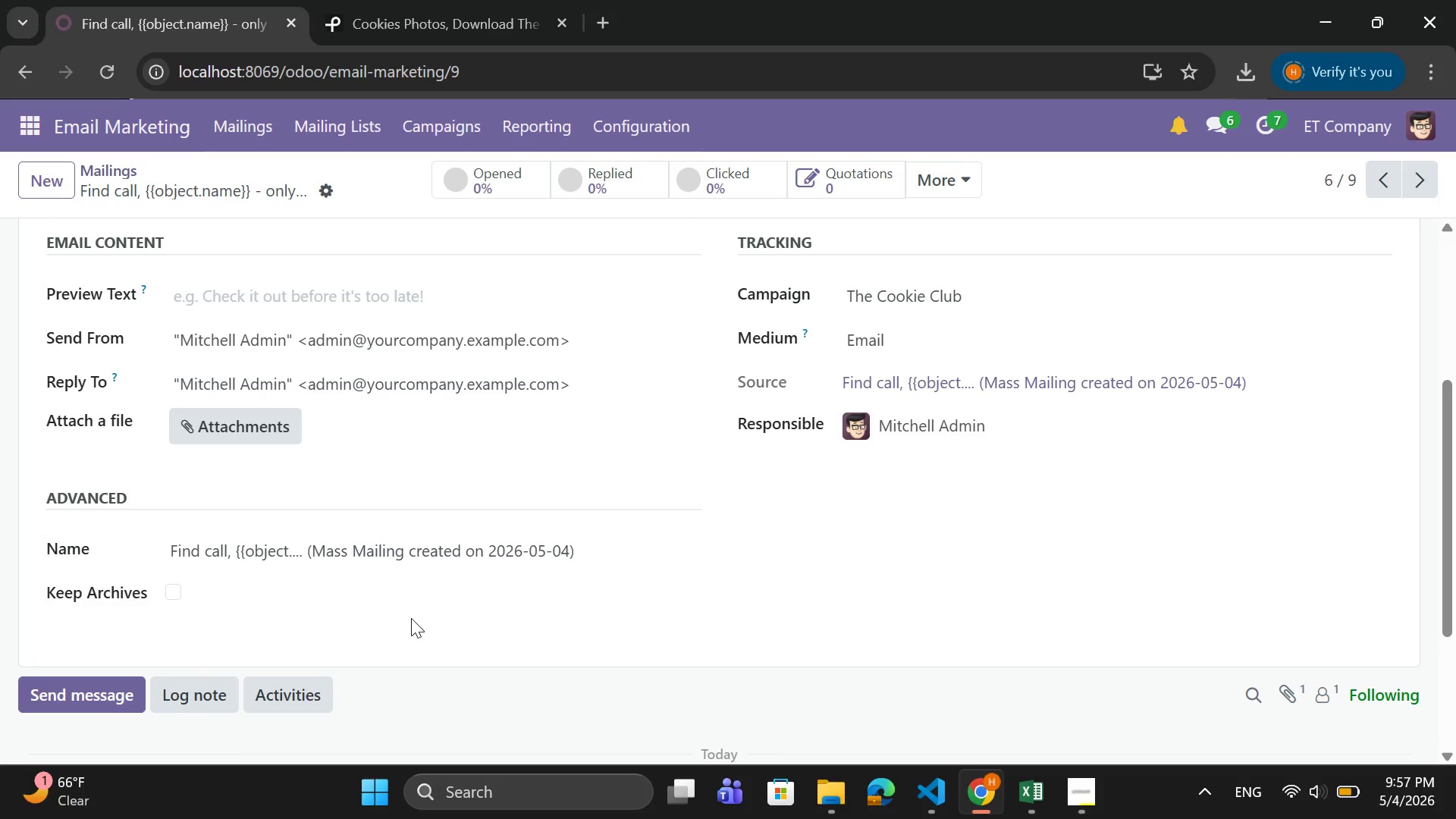 
scroll: coordinate [413, 606], scroll_direction: up, amount: 5.0
 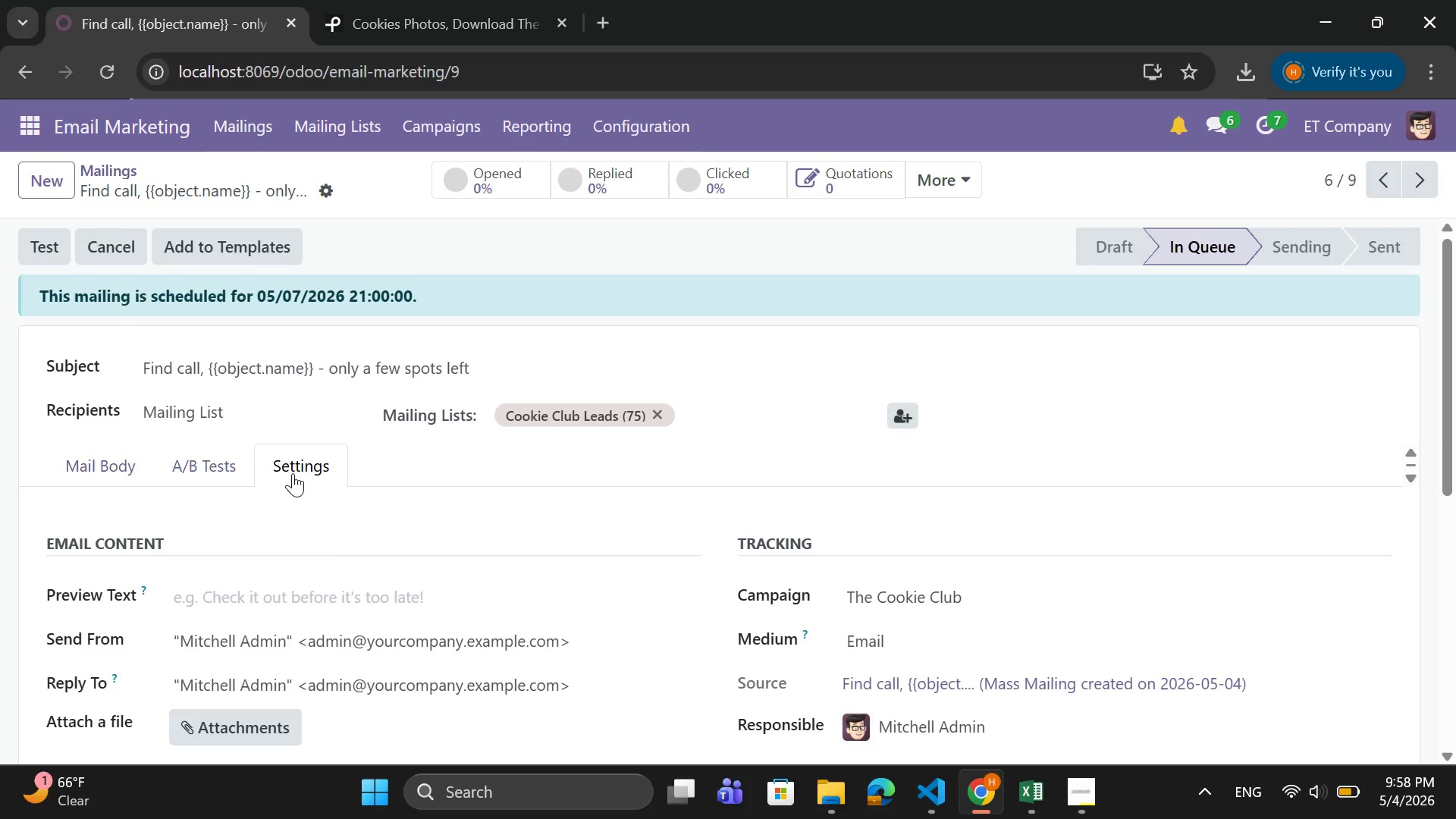 
left_click([111, 460])
 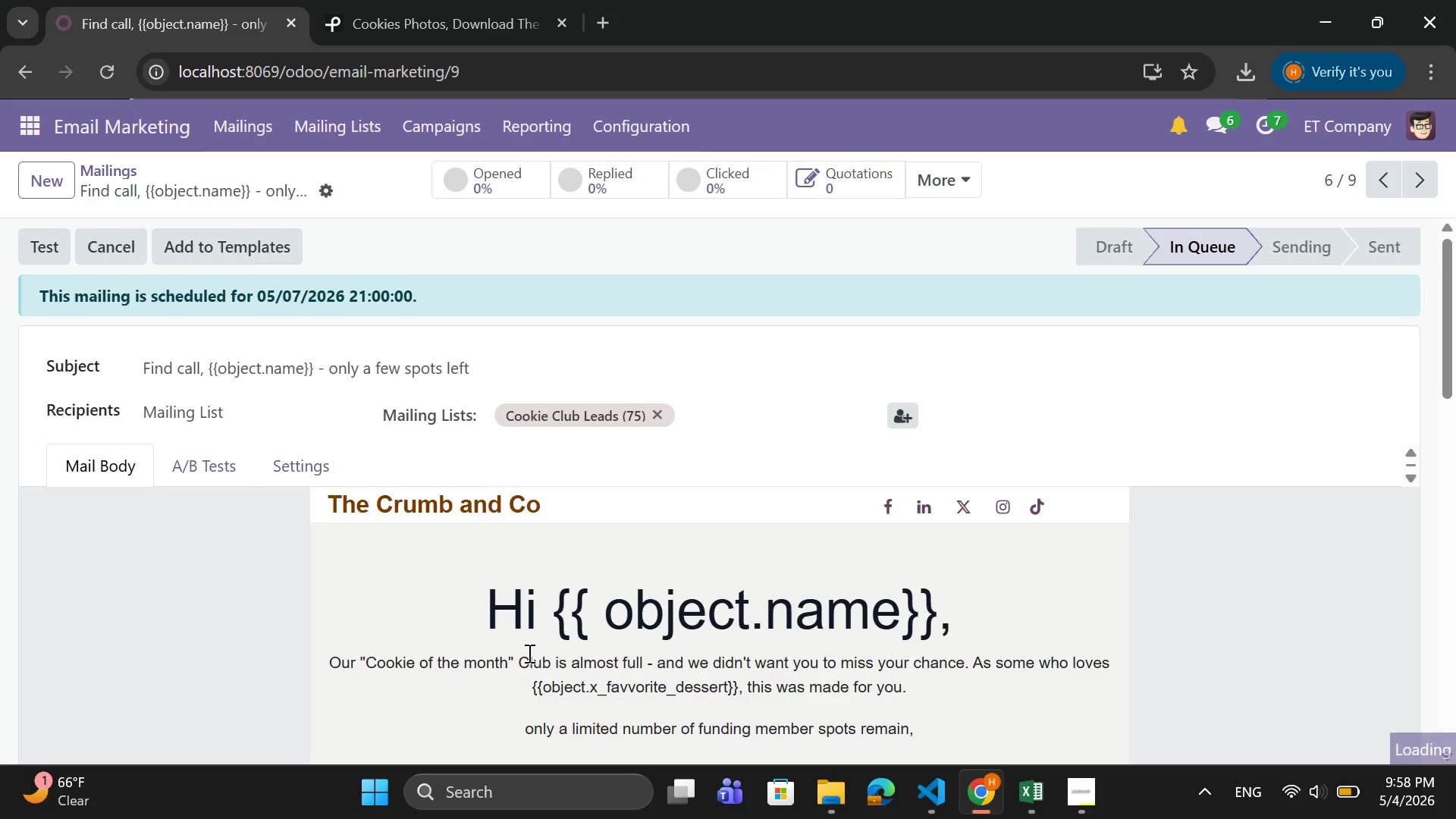 
scroll: coordinate [536, 636], scroll_direction: down, amount: 9.0
 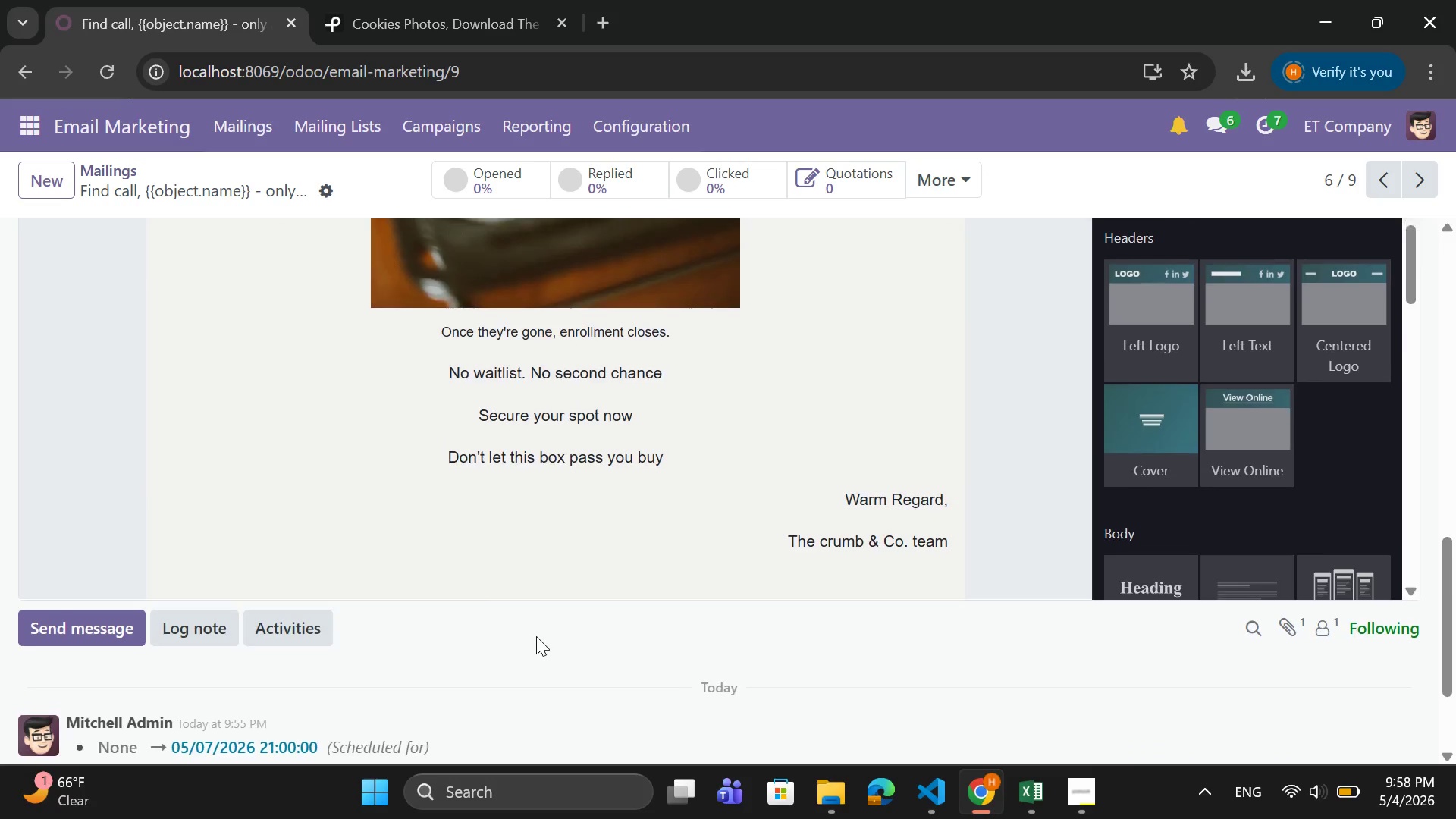 
scroll: coordinate [282, 521], scroll_direction: up, amount: 11.0
 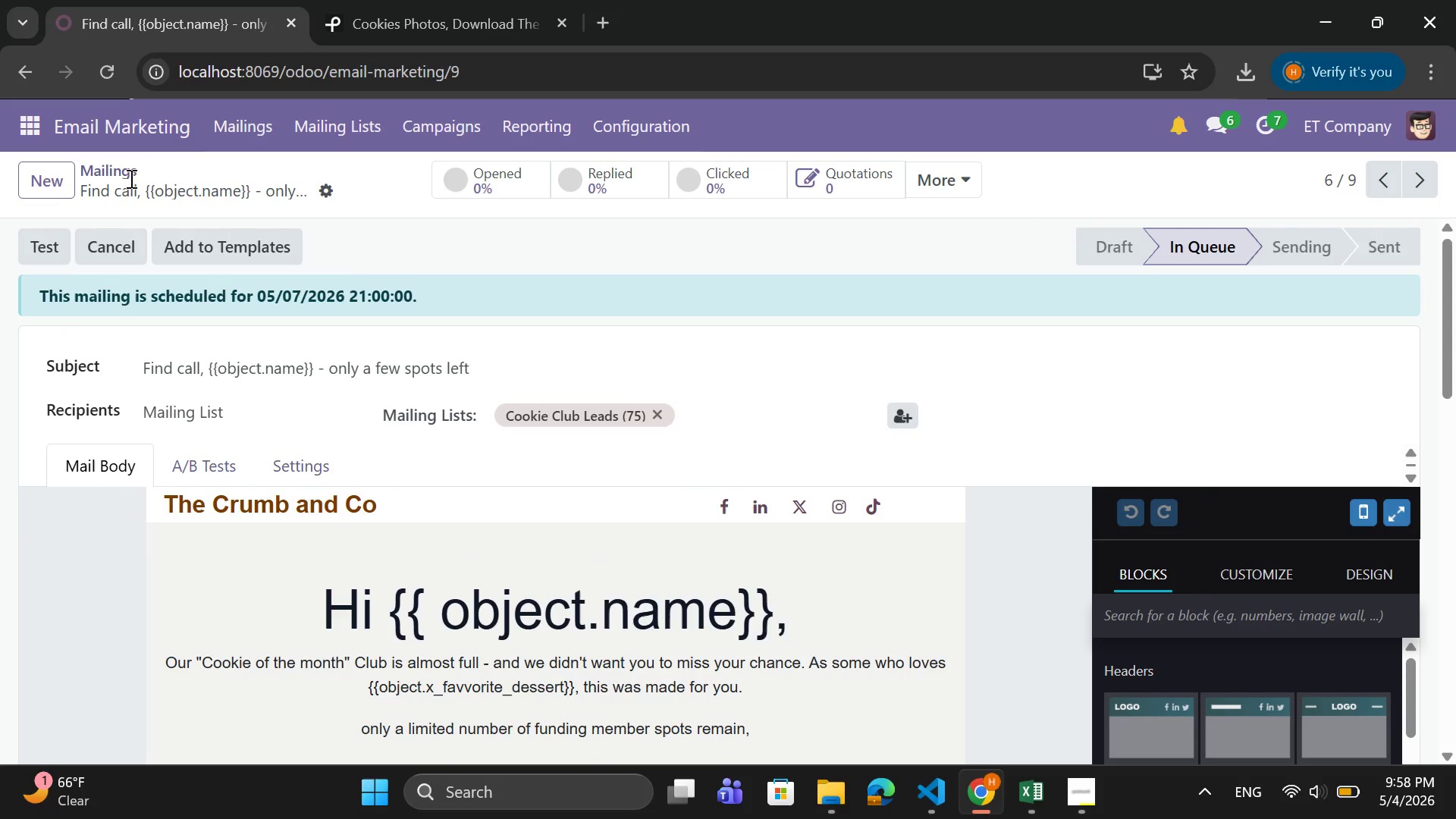 
left_click([119, 161])
 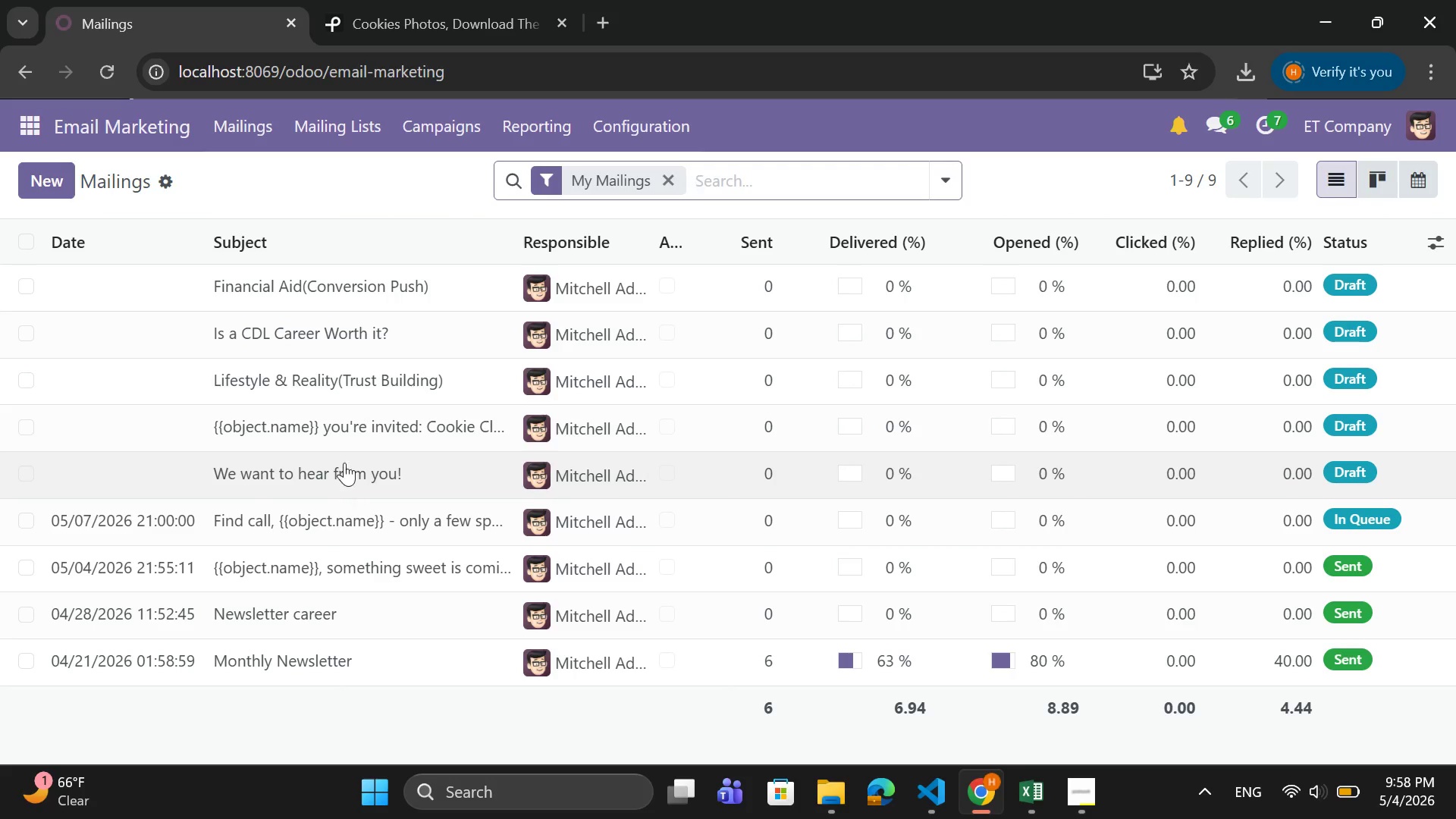 
left_click([345, 420])
 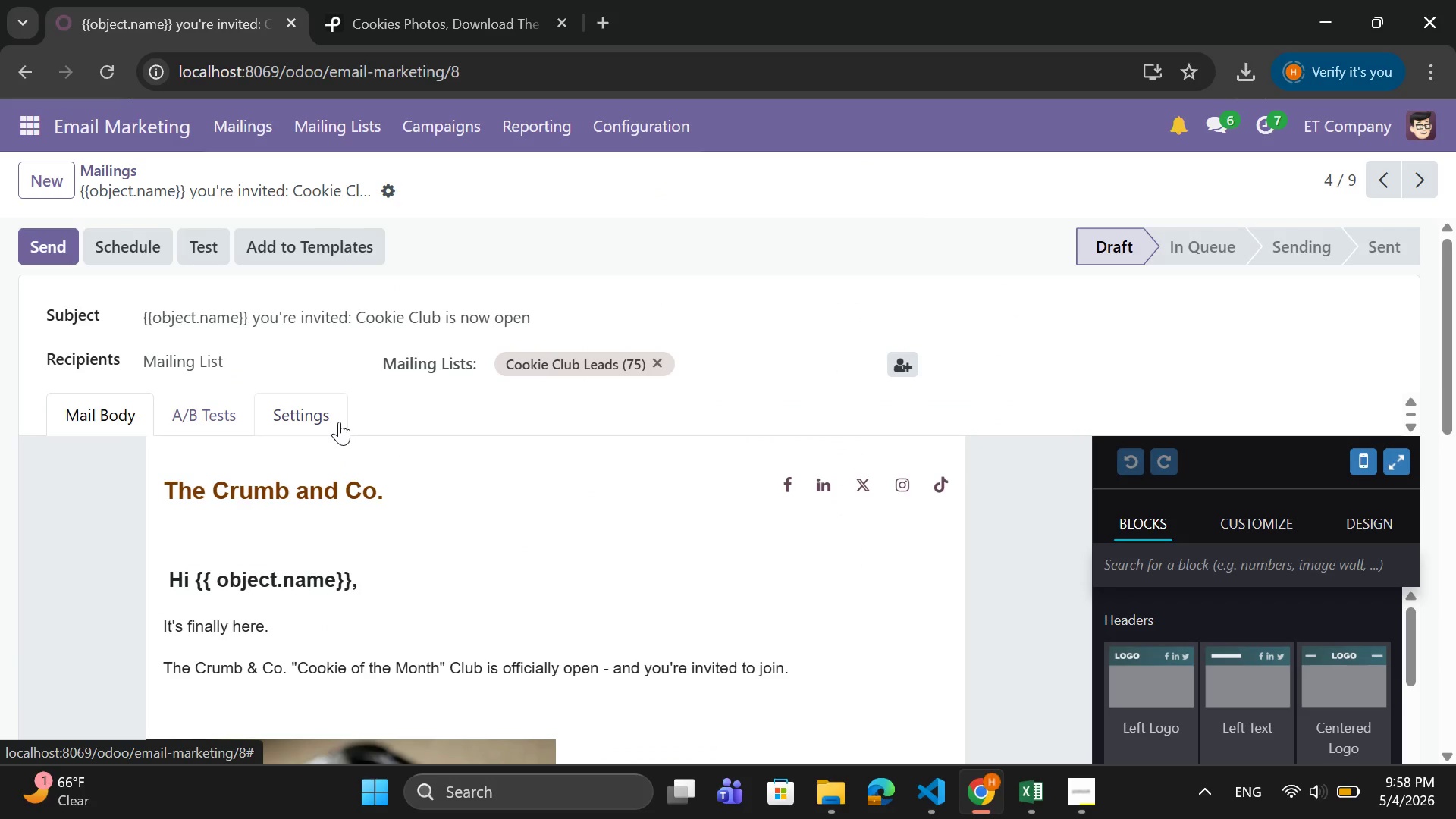 
scroll: coordinate [405, 557], scroll_direction: down, amount: 9.0
 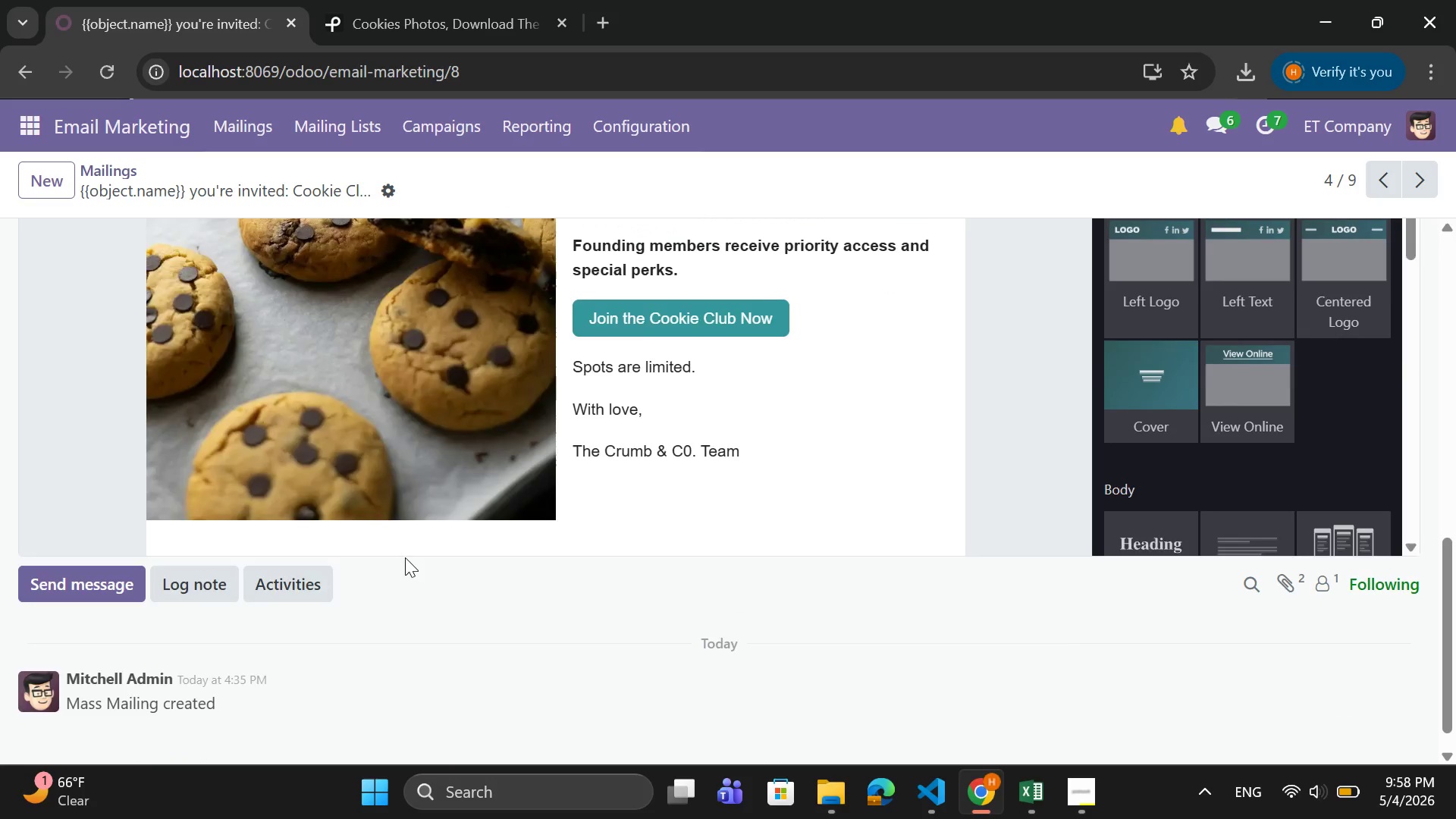 
scroll: coordinate [405, 552], scroll_direction: up, amount: 11.0
 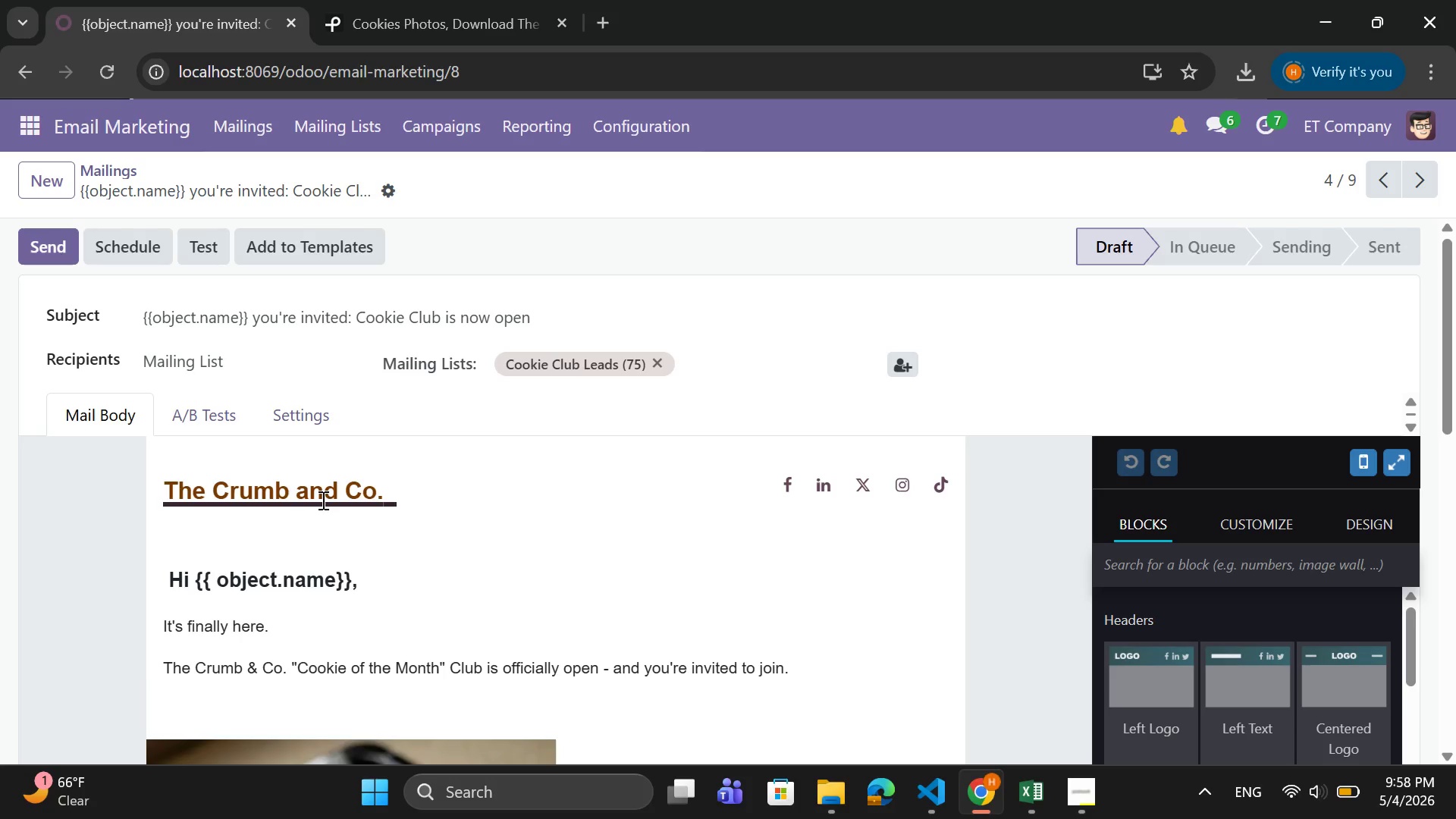 
wait(20.78)
 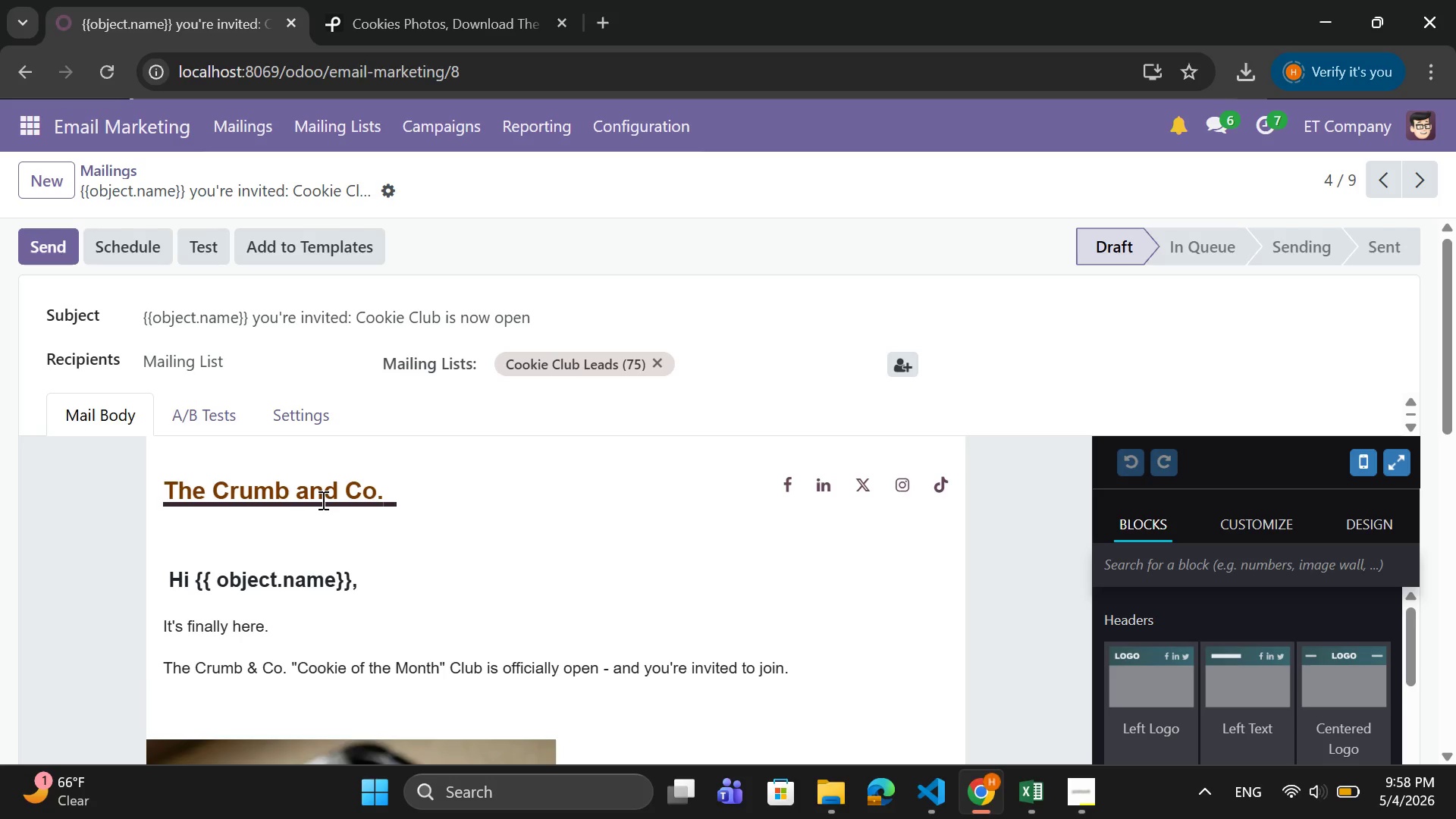 
left_click([131, 256])
 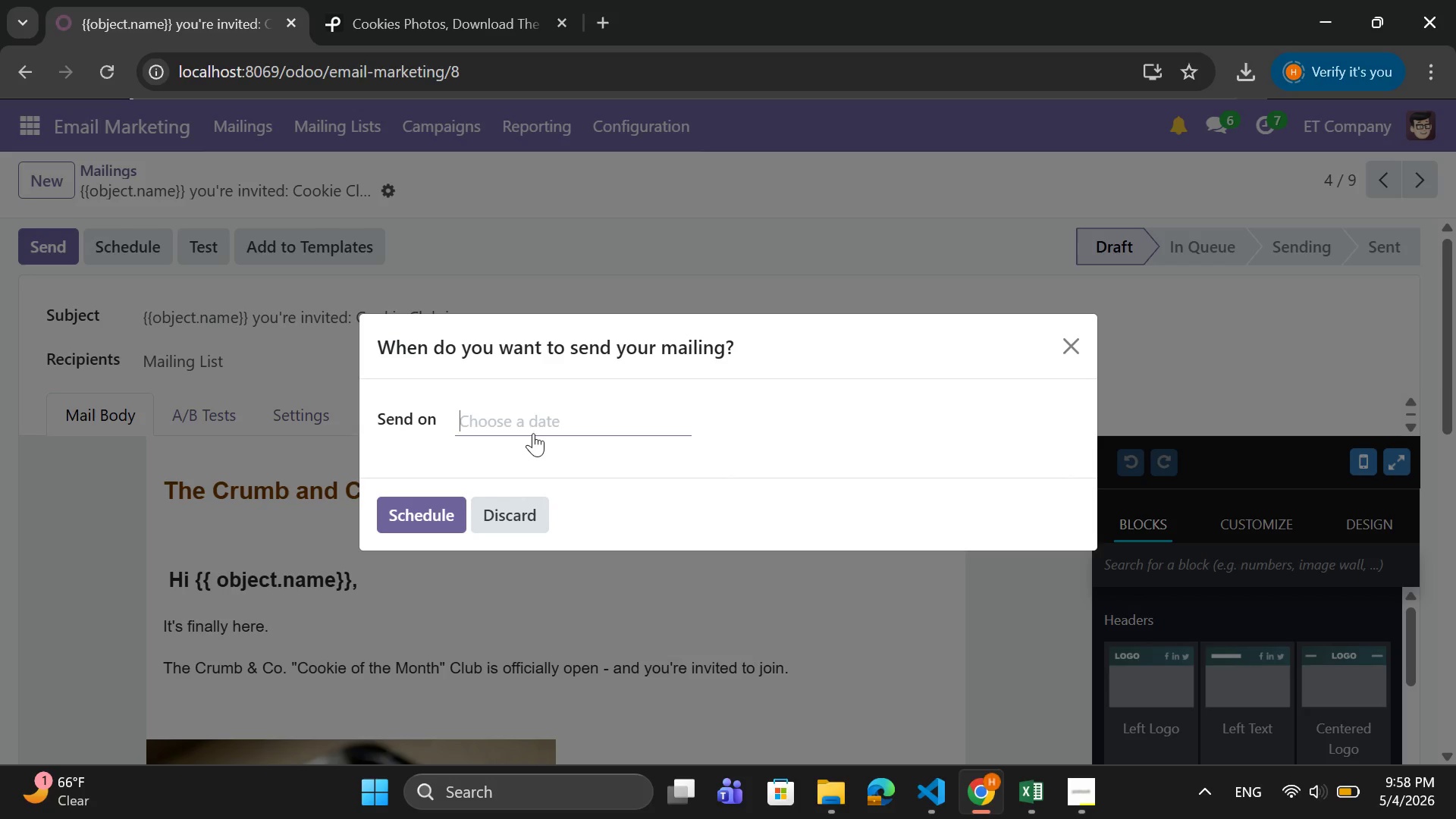 
left_click([546, 423])
 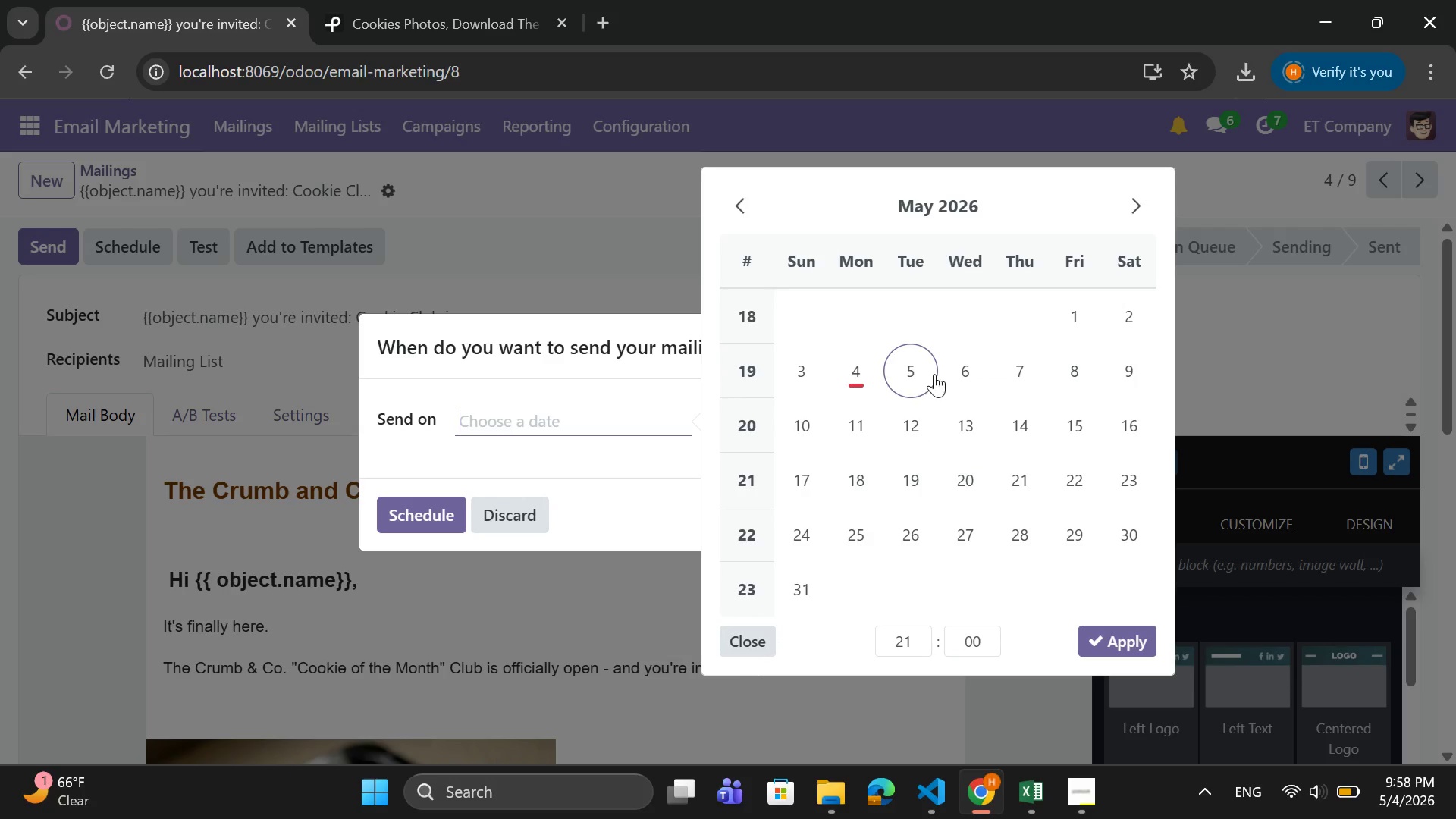 
left_click([1029, 382])
 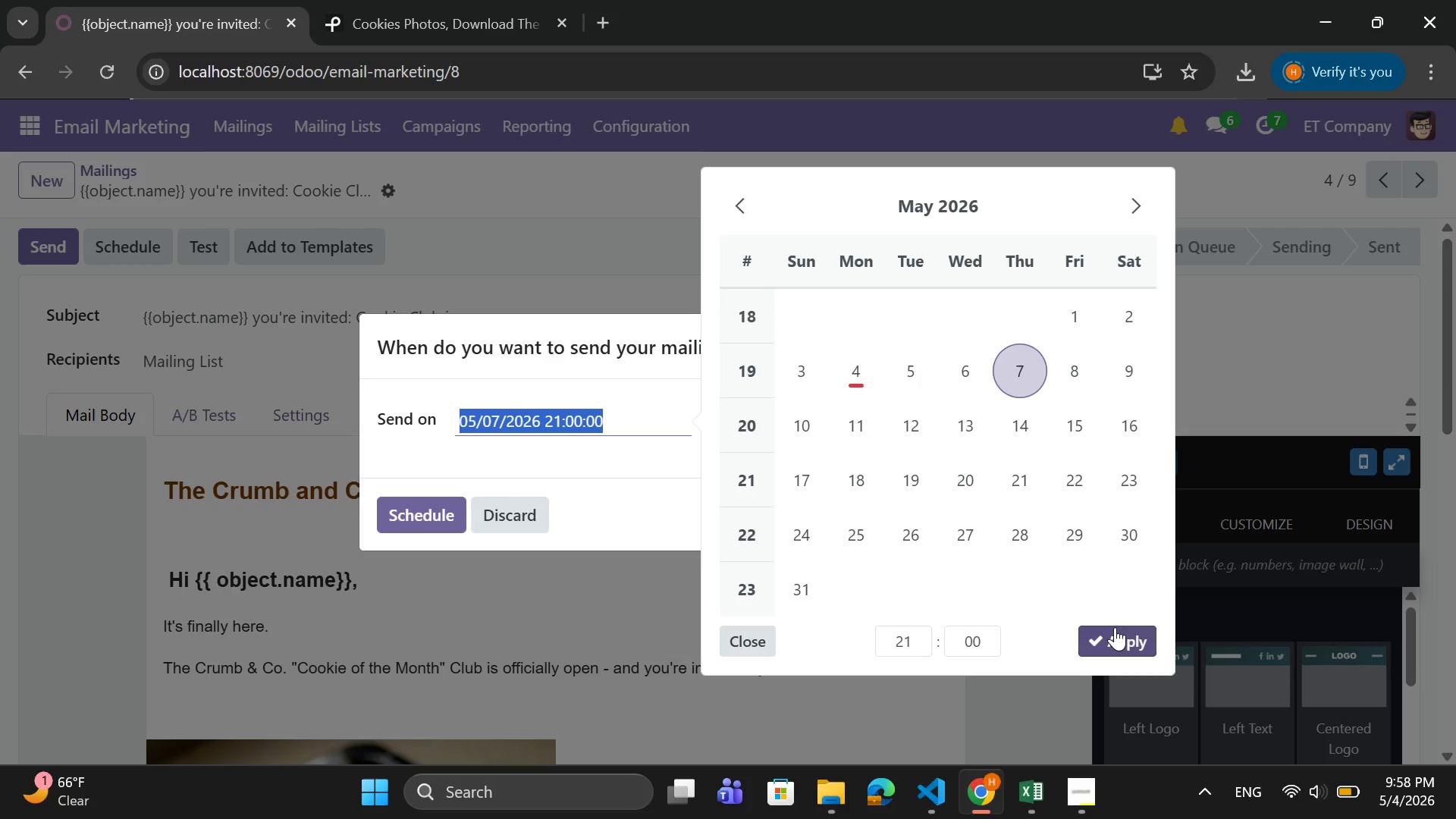 
left_click([1115, 627])
 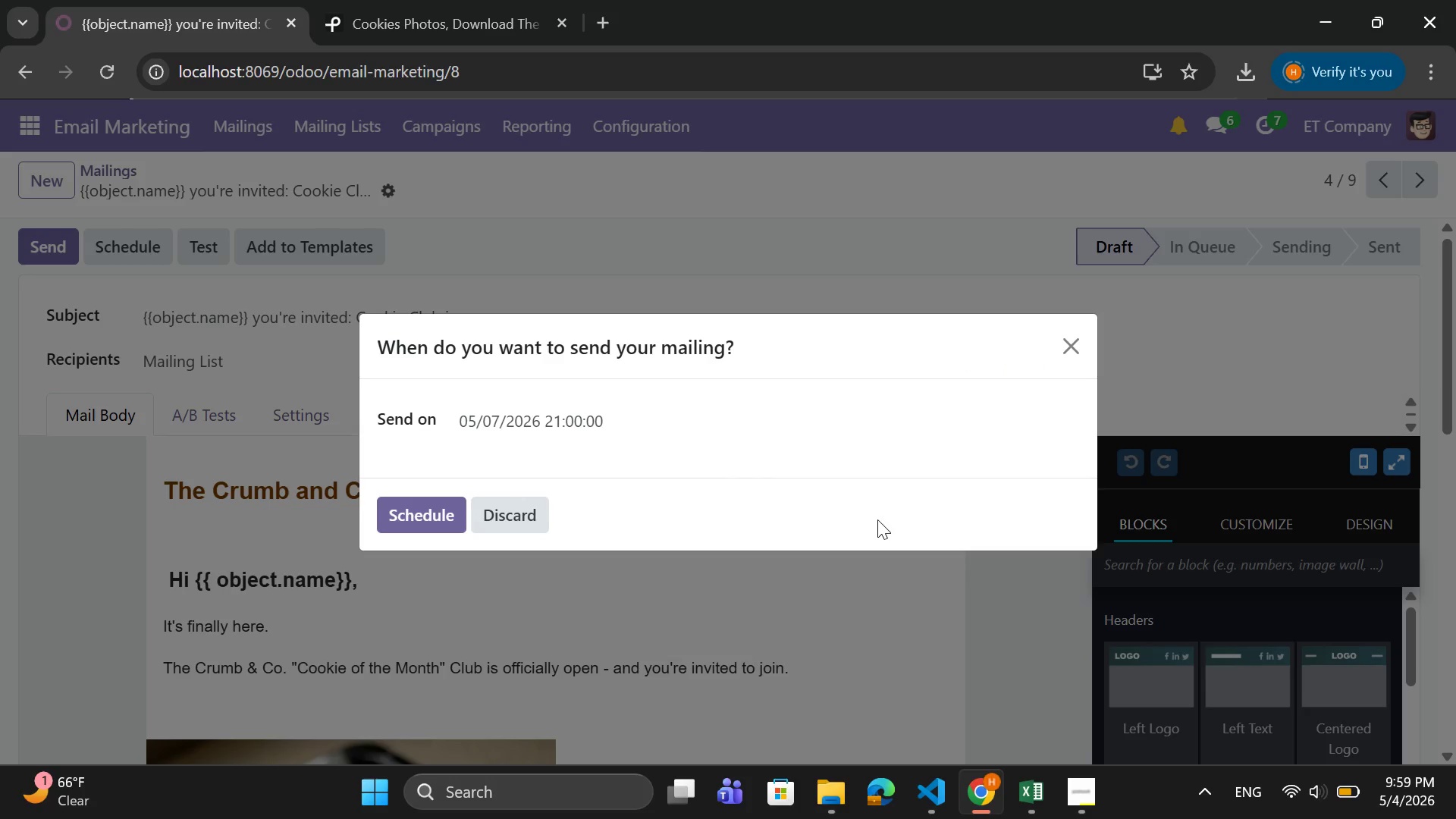 
wait(9.14)
 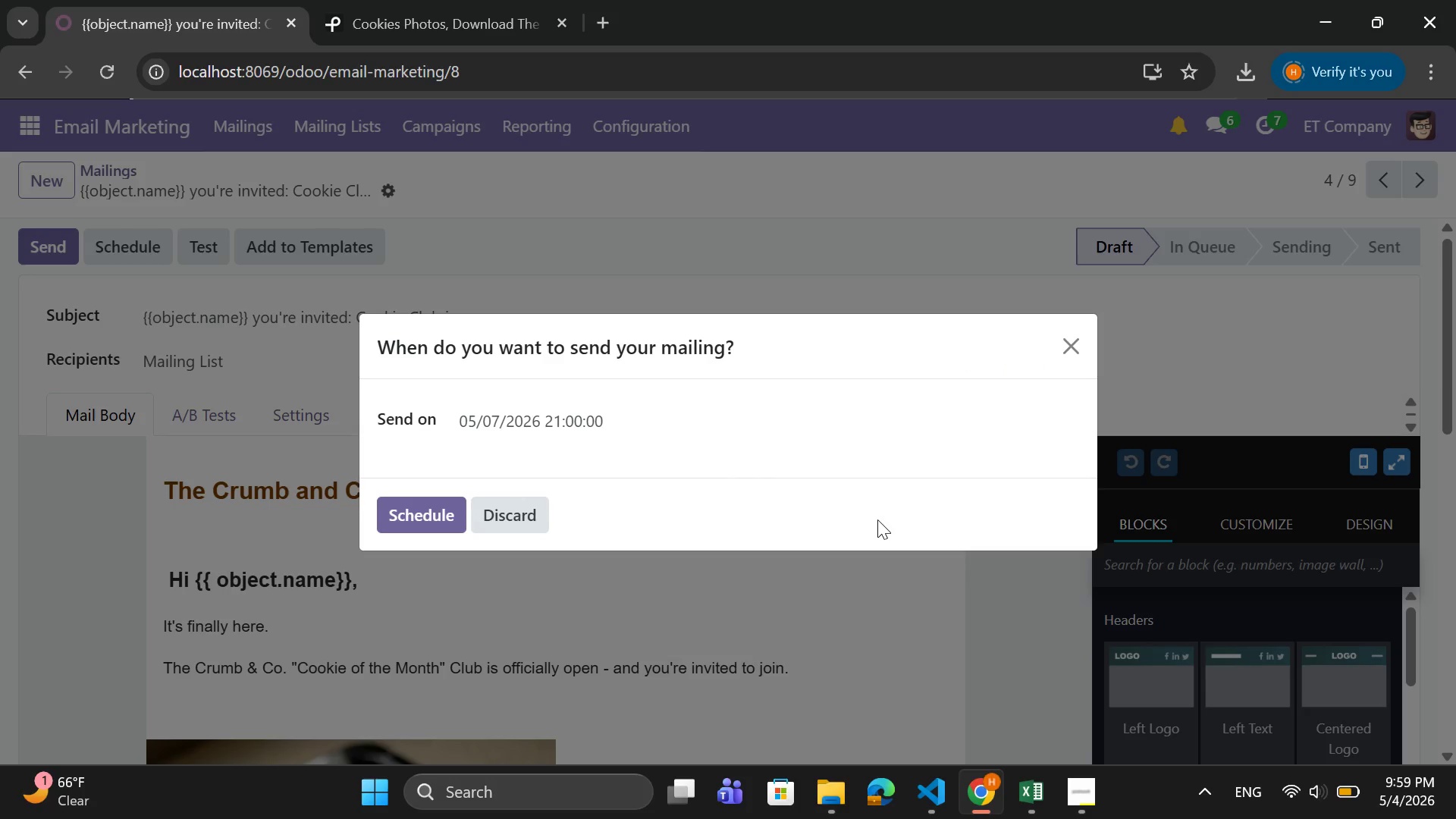 
left_click([397, 512])
 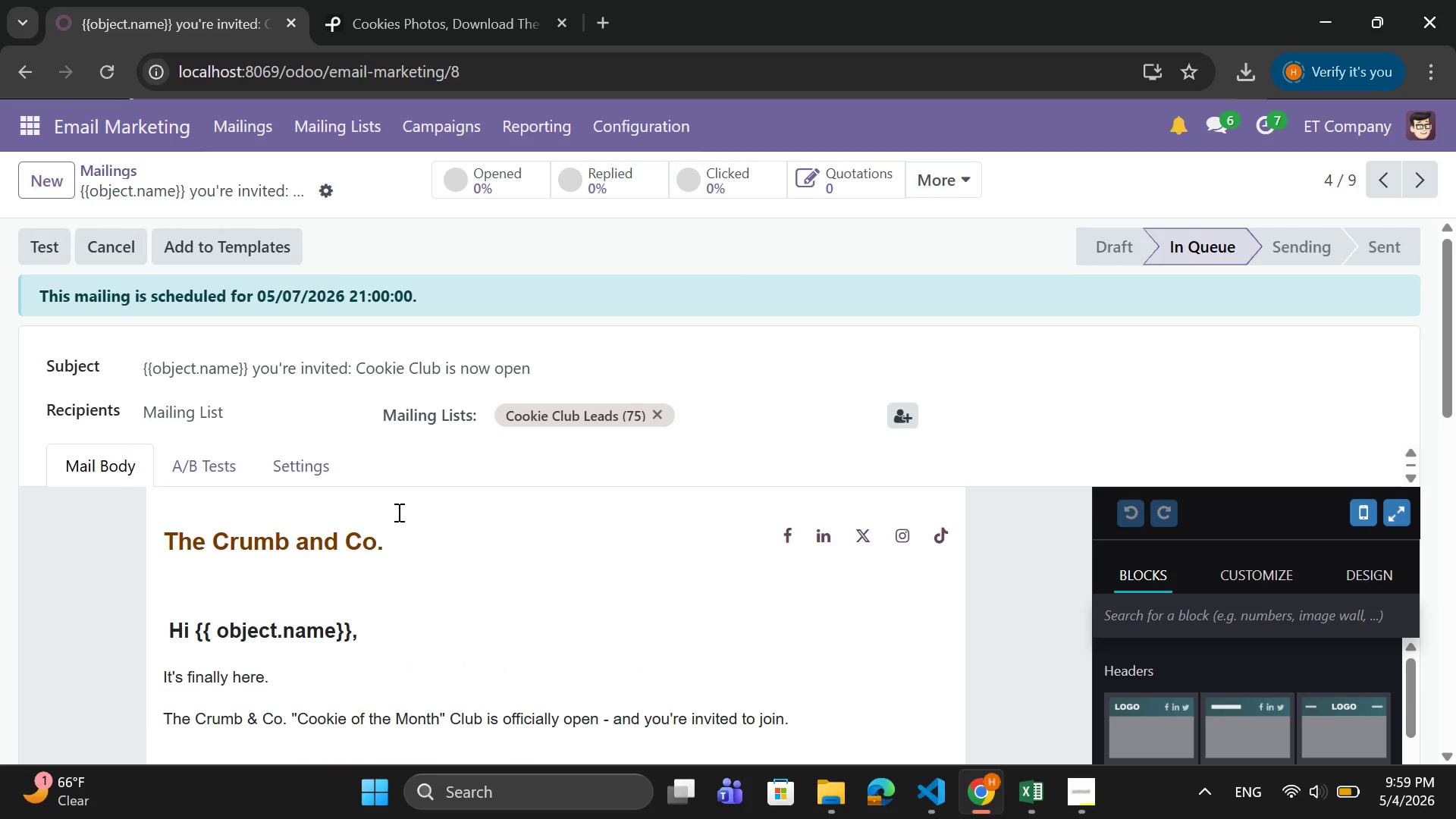 
scroll: coordinate [400, 510], scroll_direction: up, amount: 3.0
 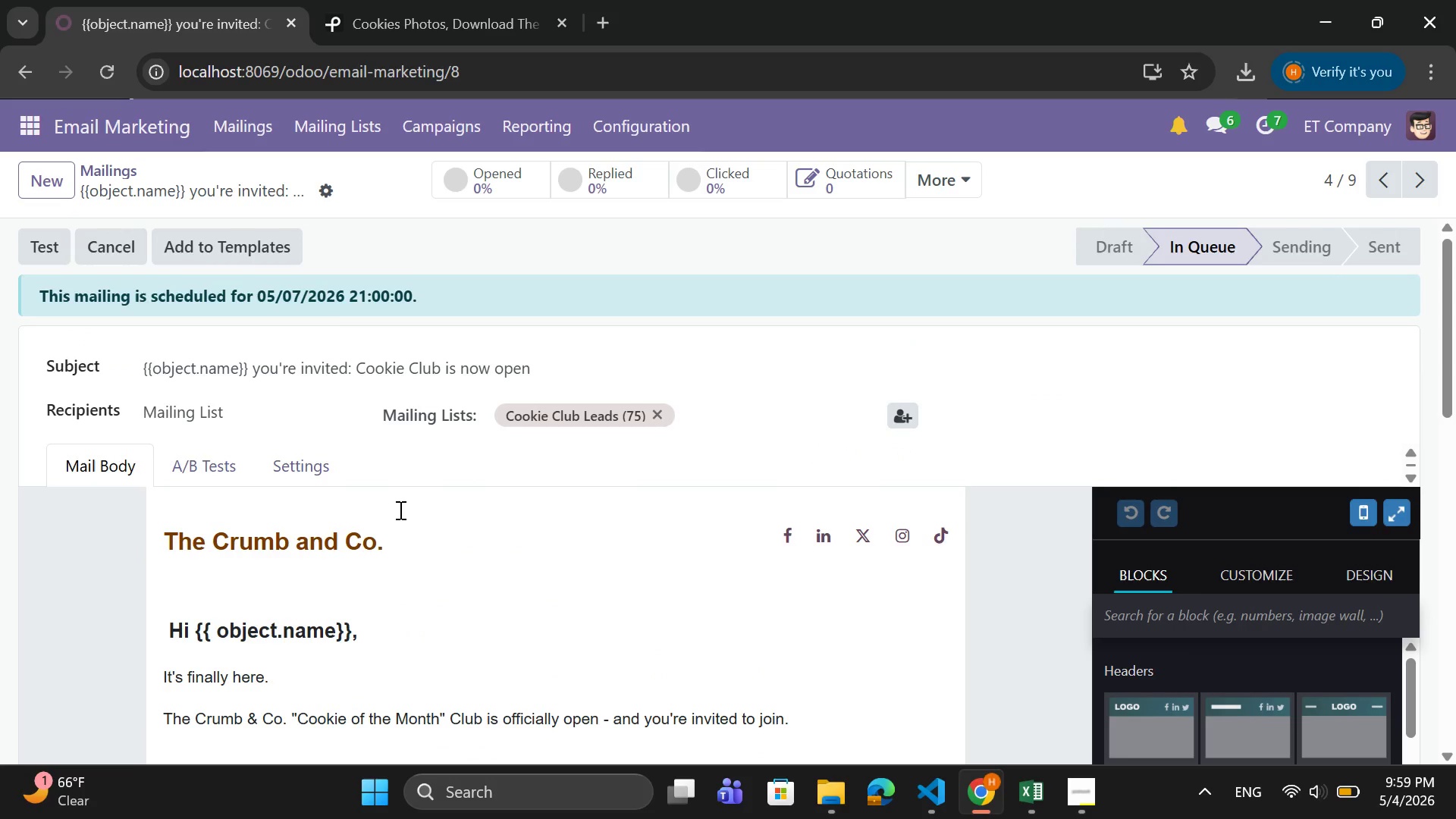 
wait(16.46)
 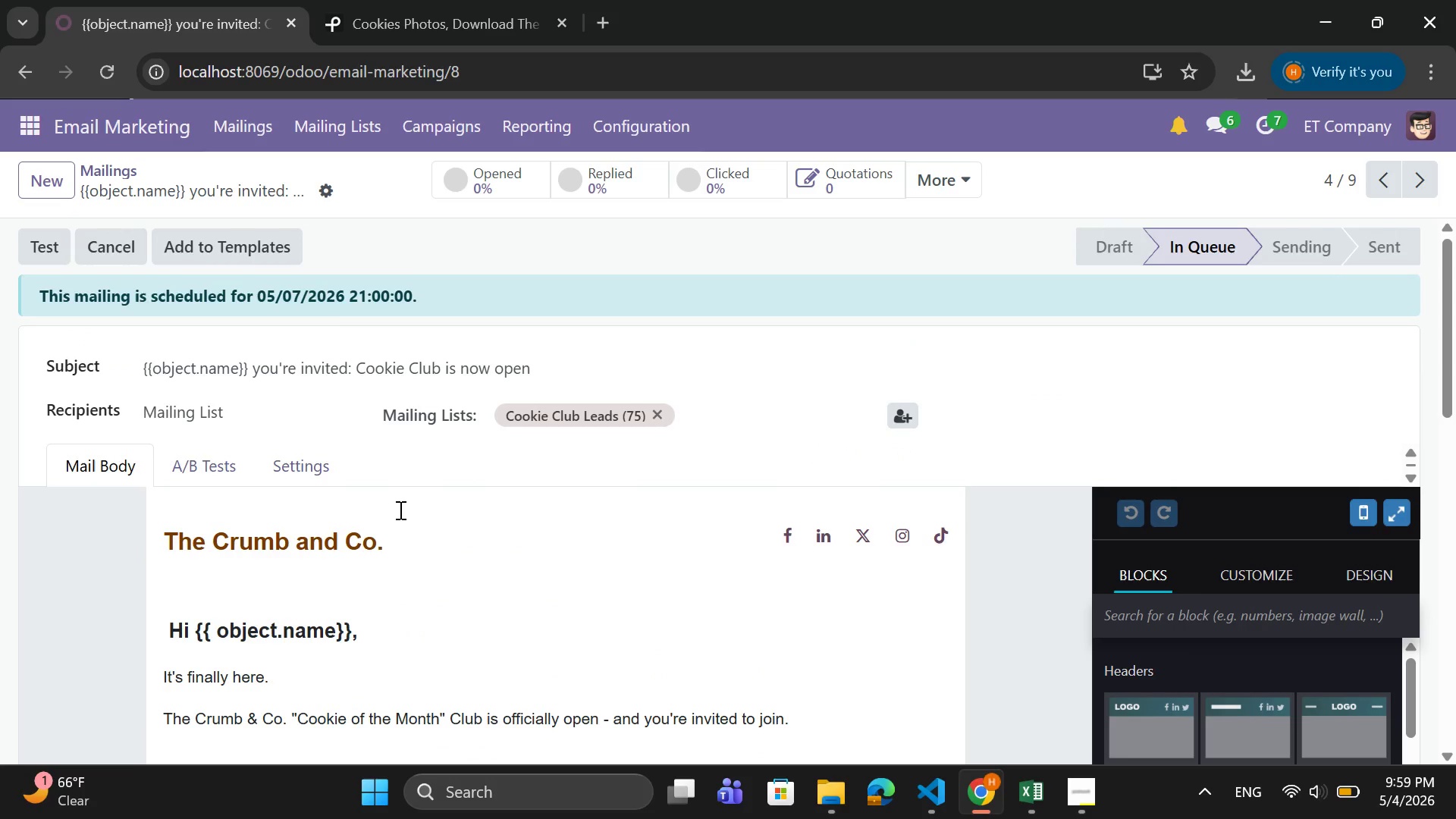 
left_click([106, 174])
 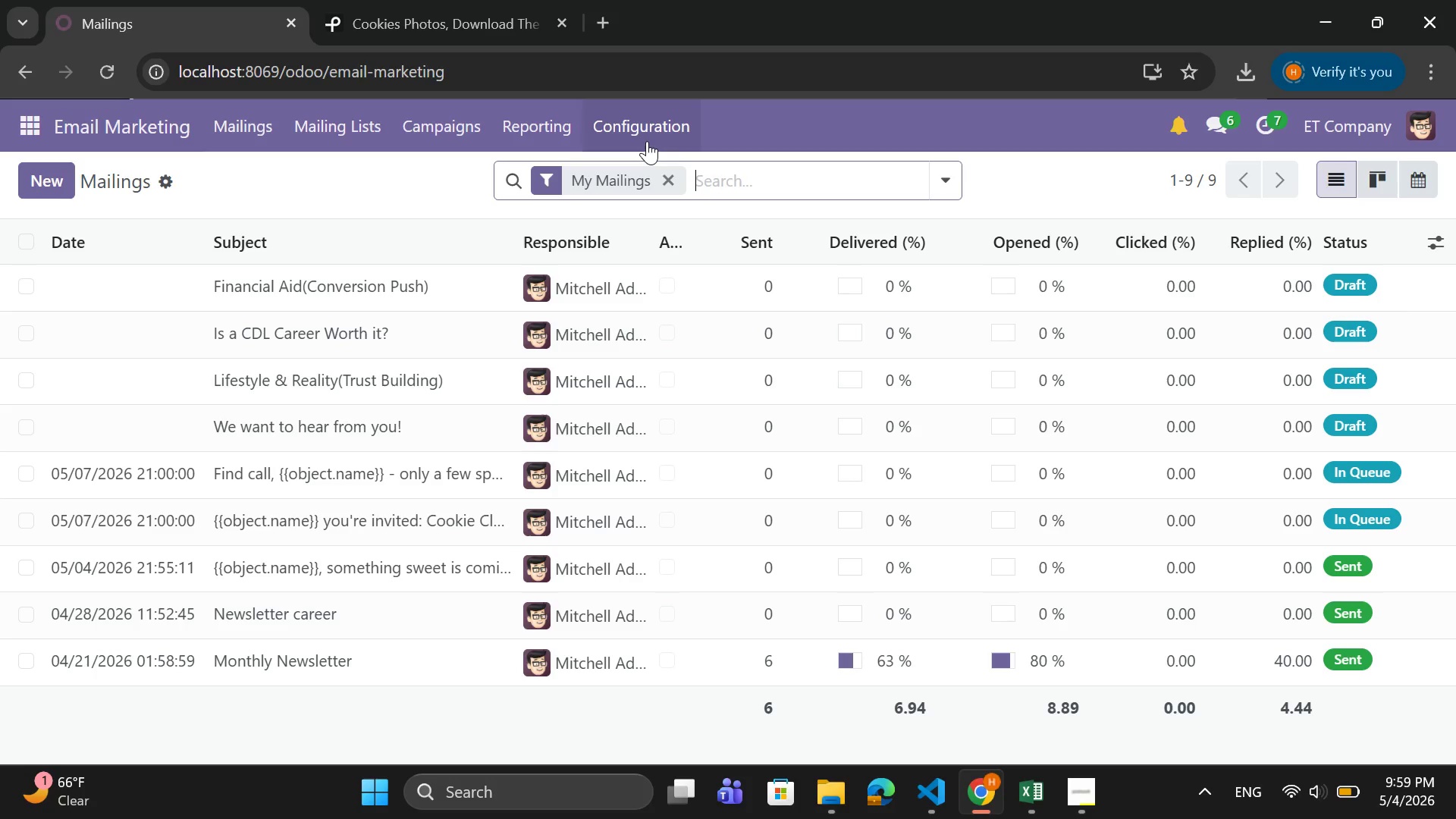 